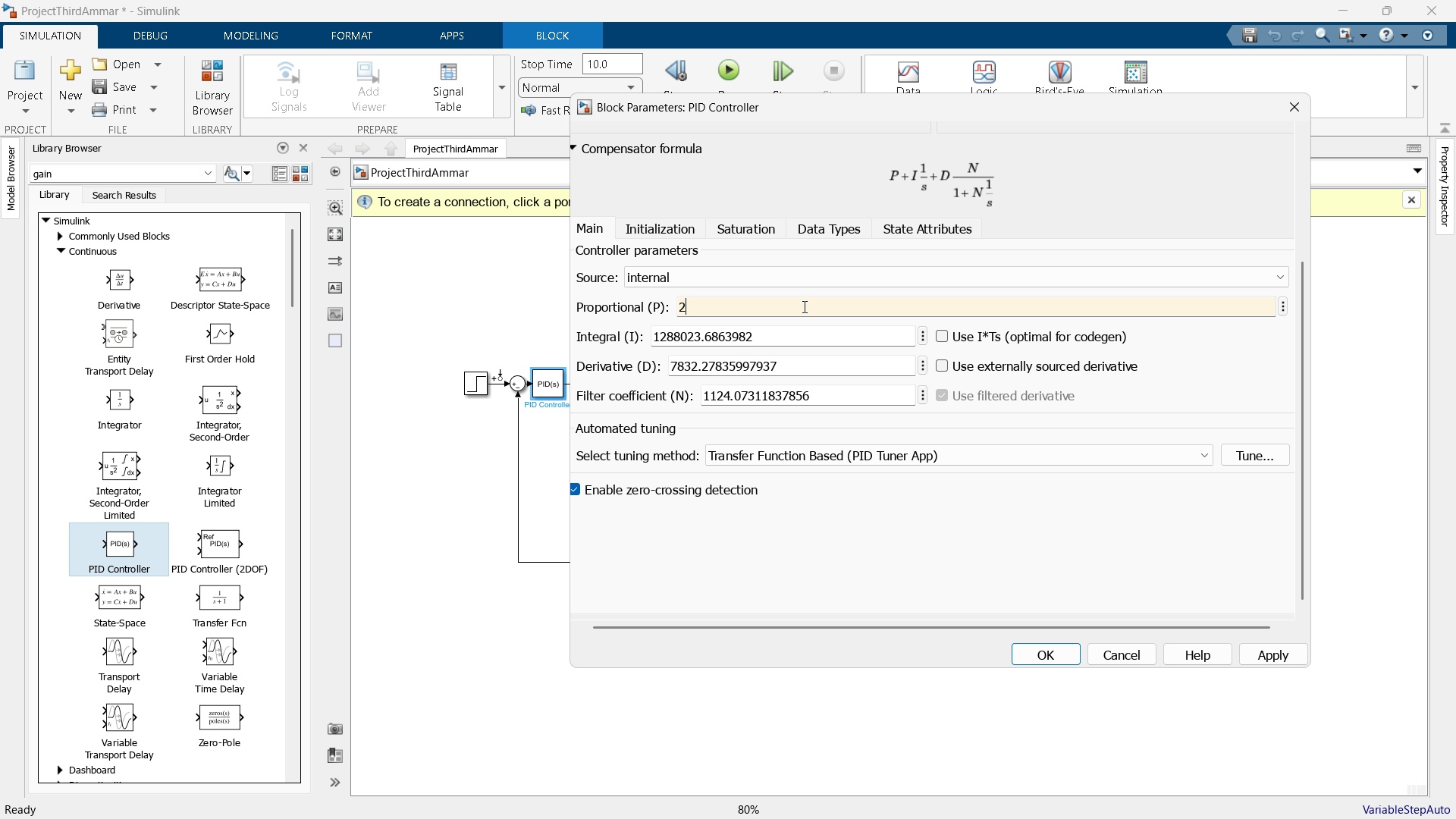 
key(Numpad2)
 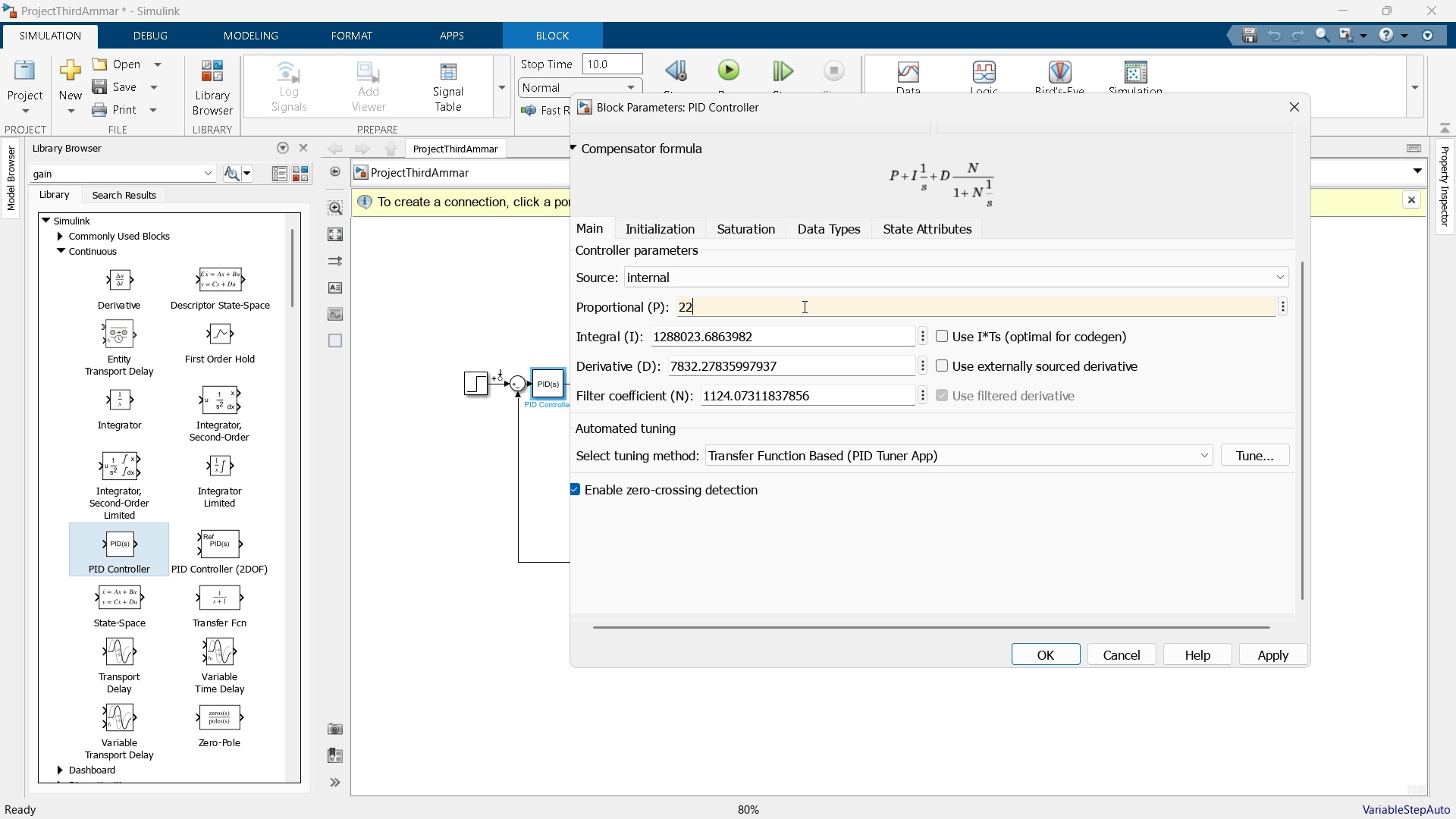 
key(Numpad2)
 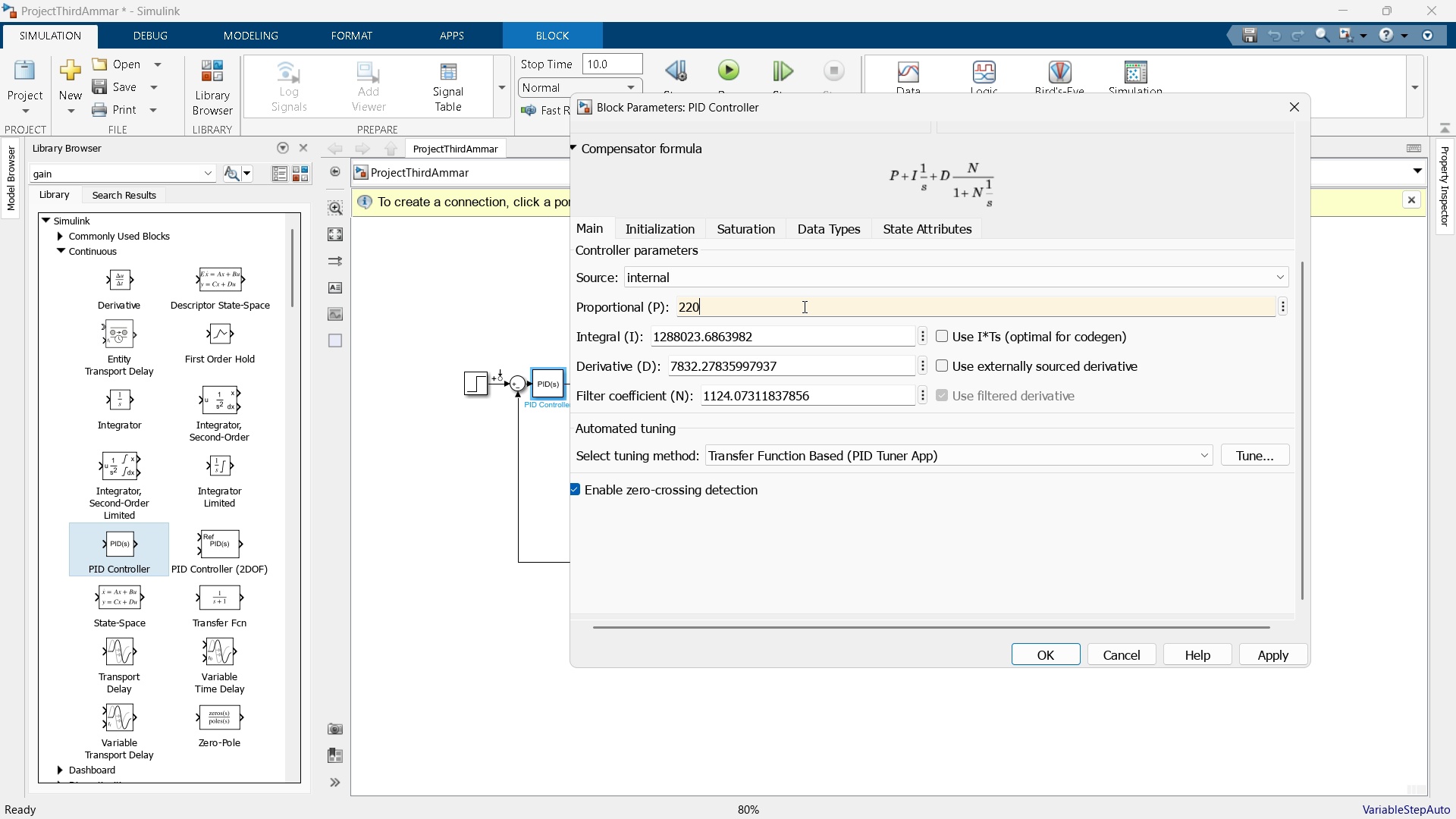 
key(Numpad0)
 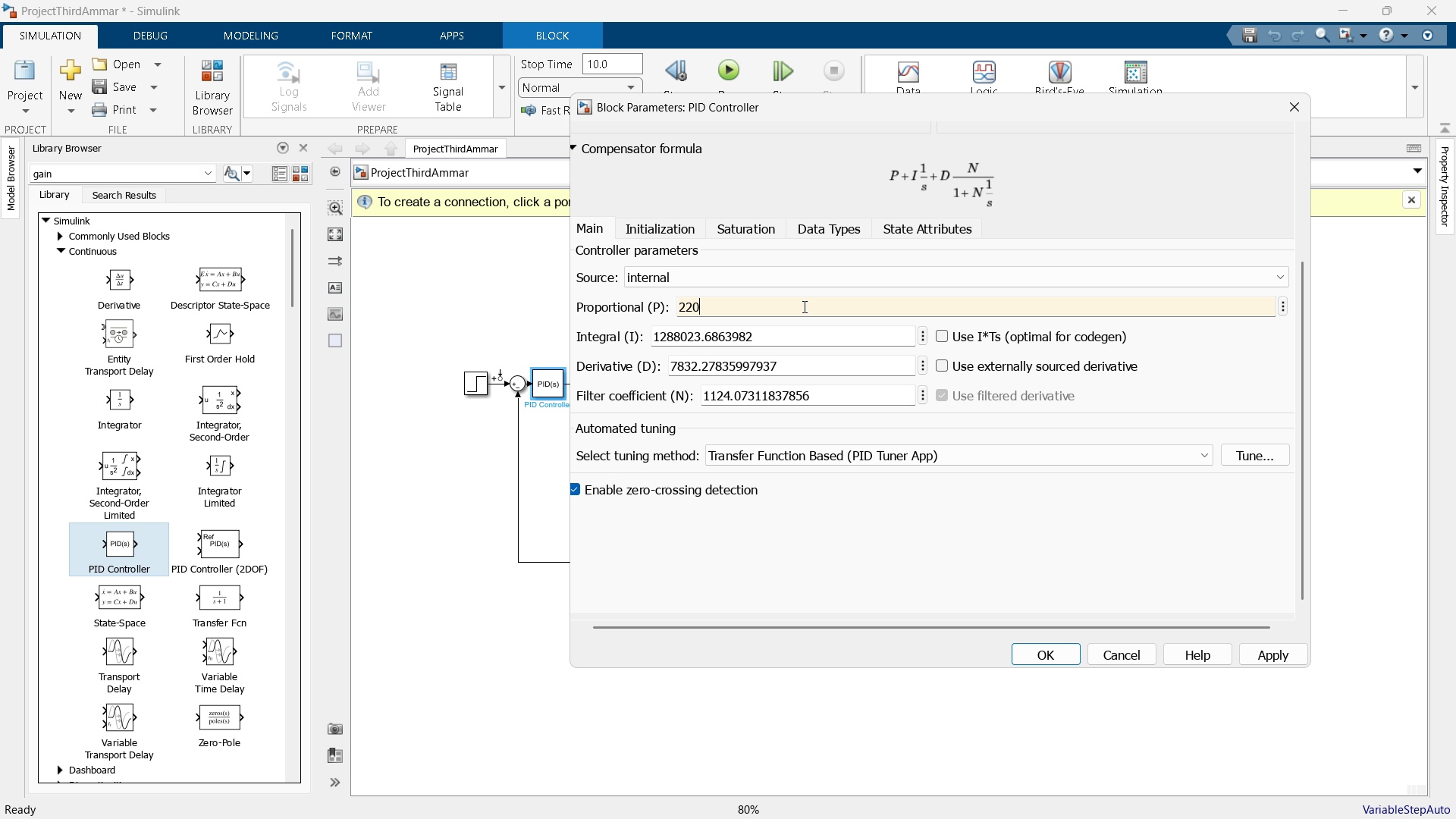 
key(Numpad0)
 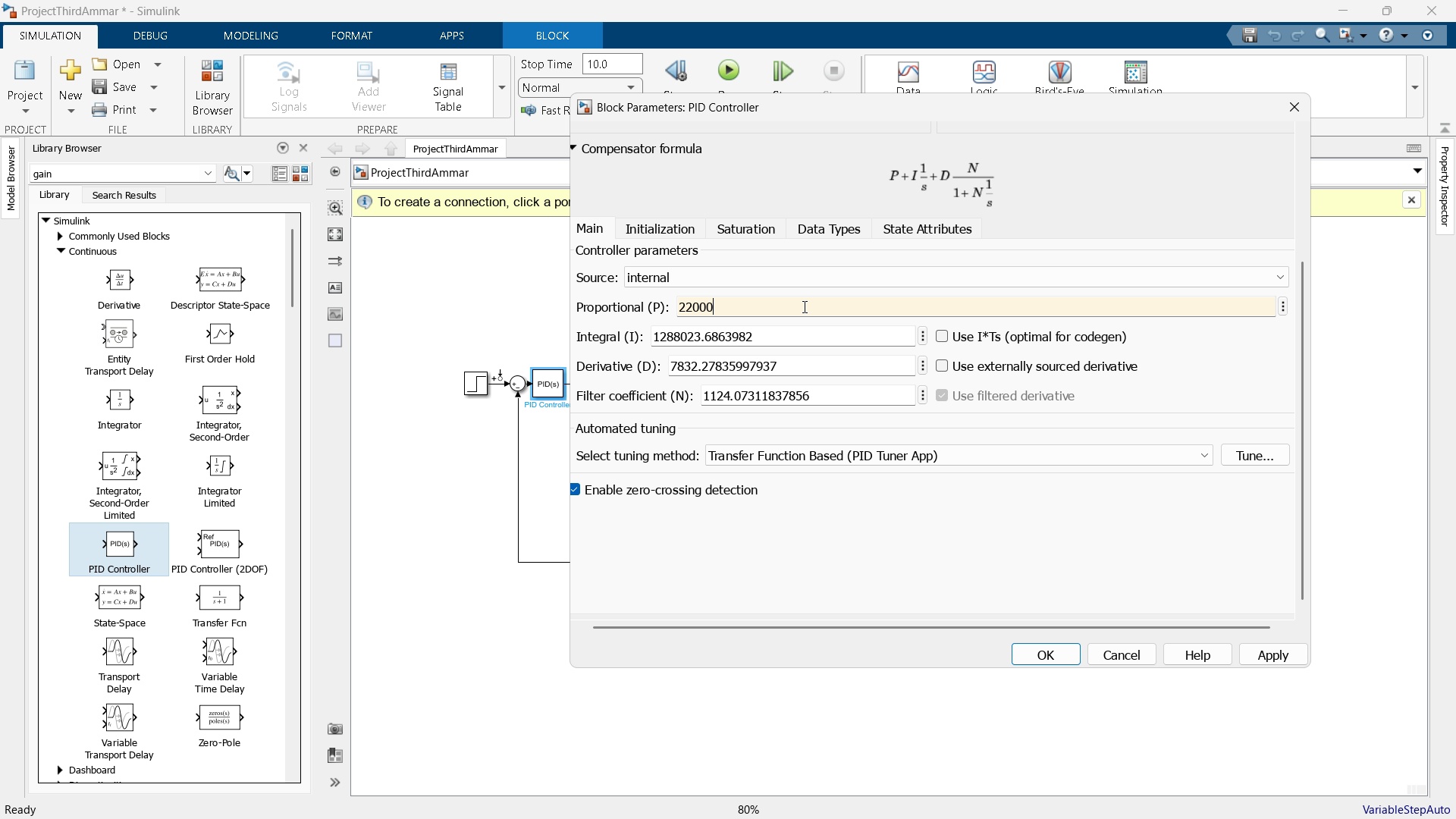 
key(Numpad0)
 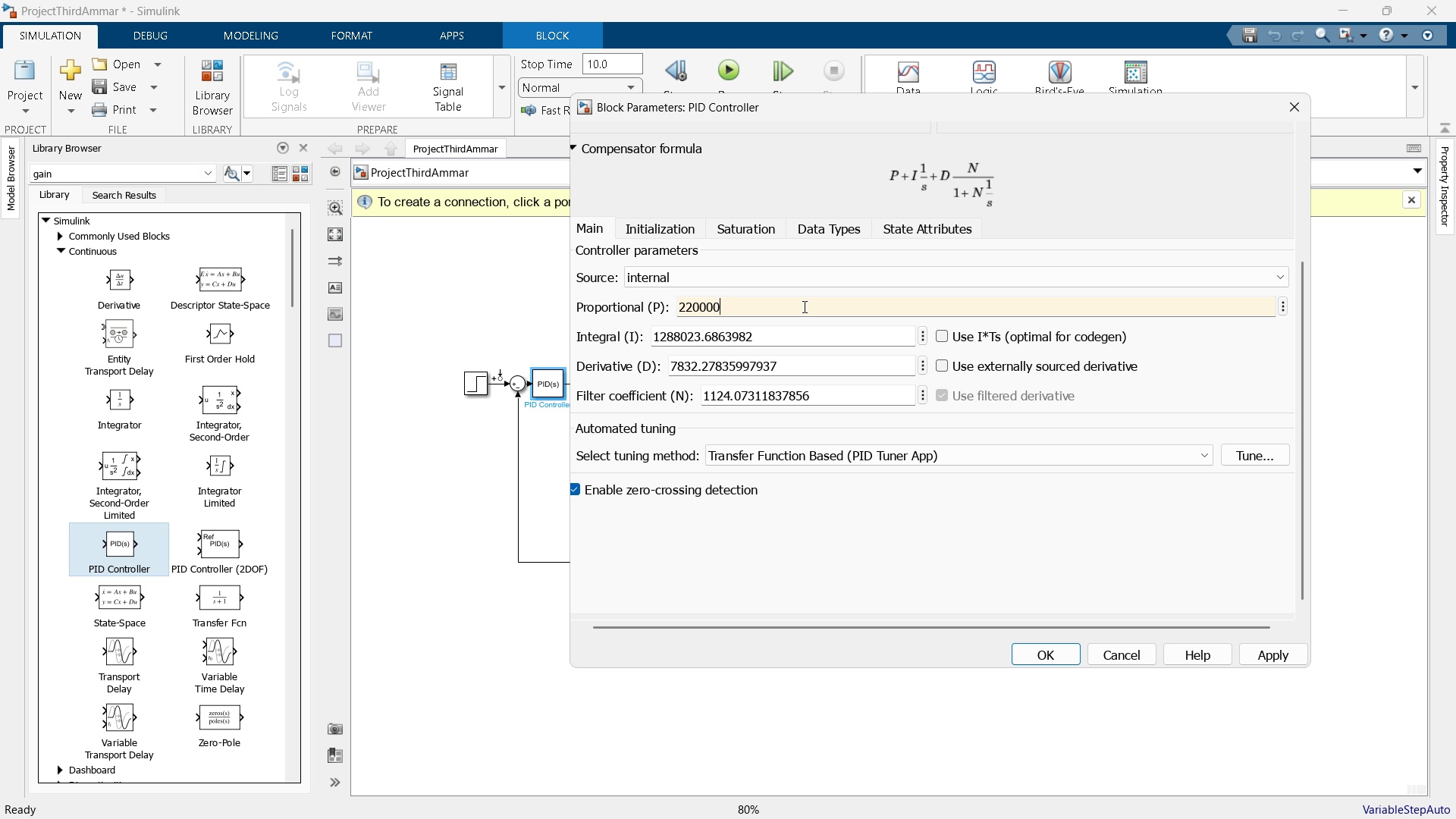 
key(Numpad0)
 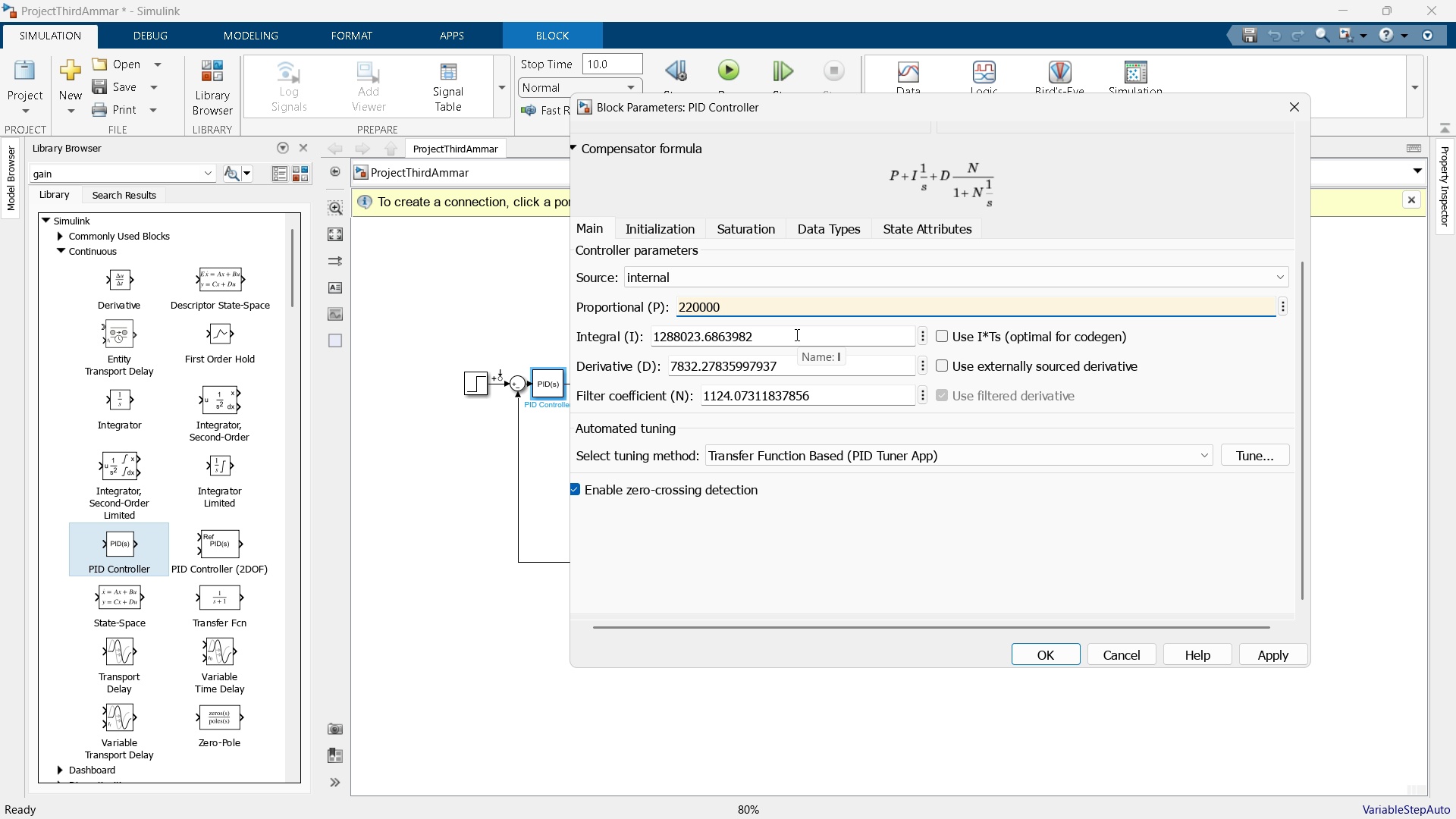 
wait(9.95)
 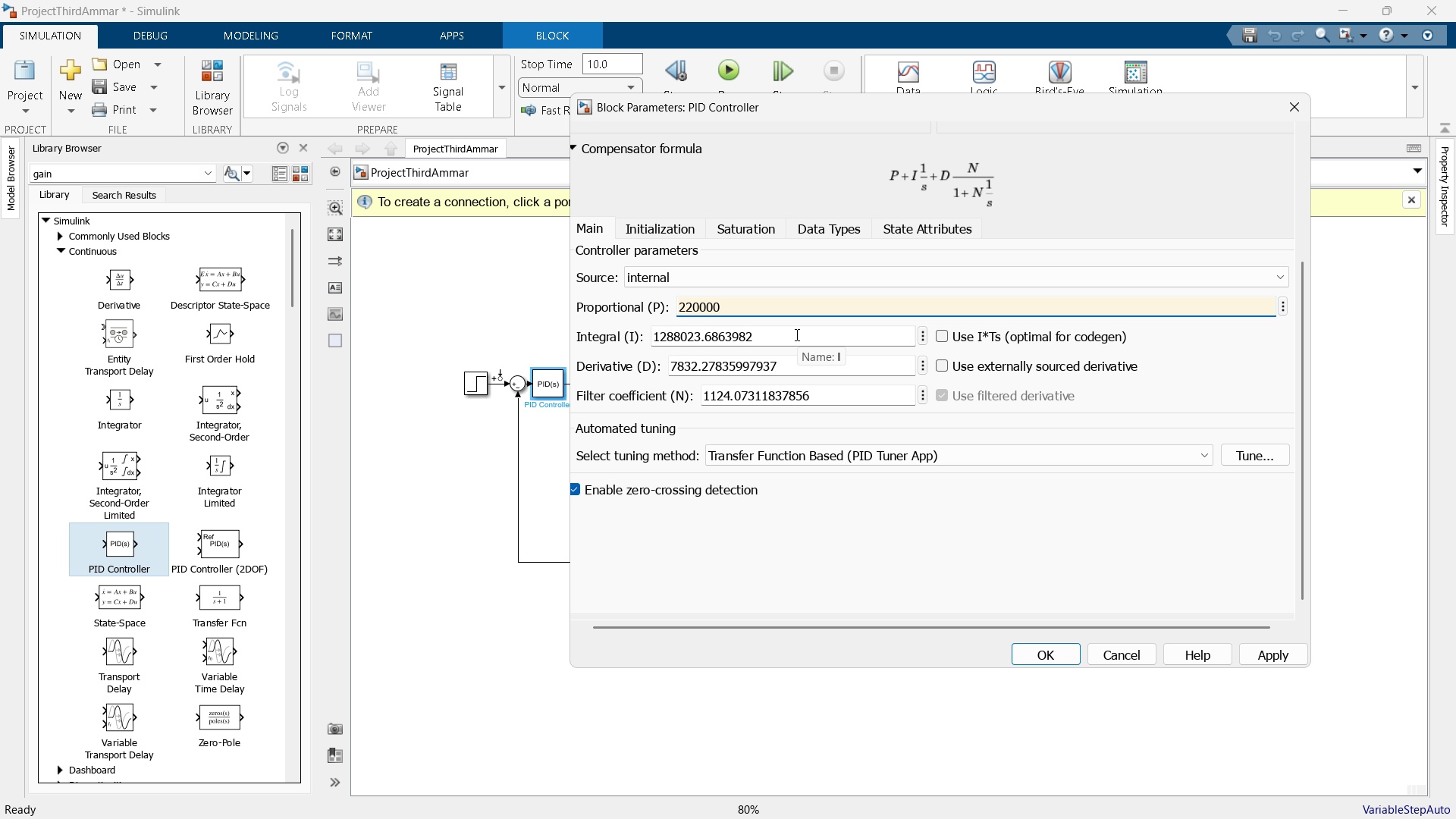 
left_click([795, 334])
 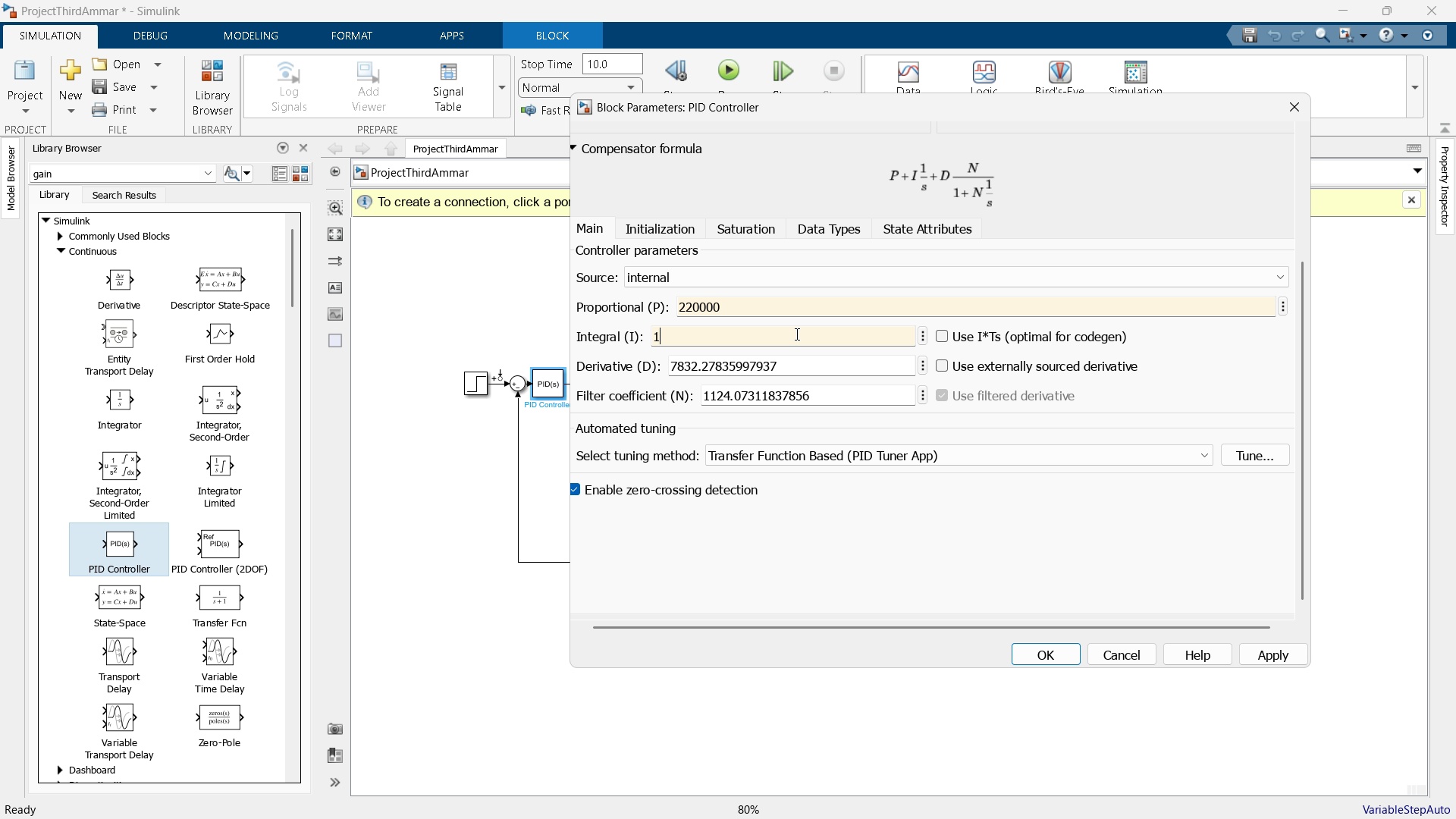 
key(Numpad1)
 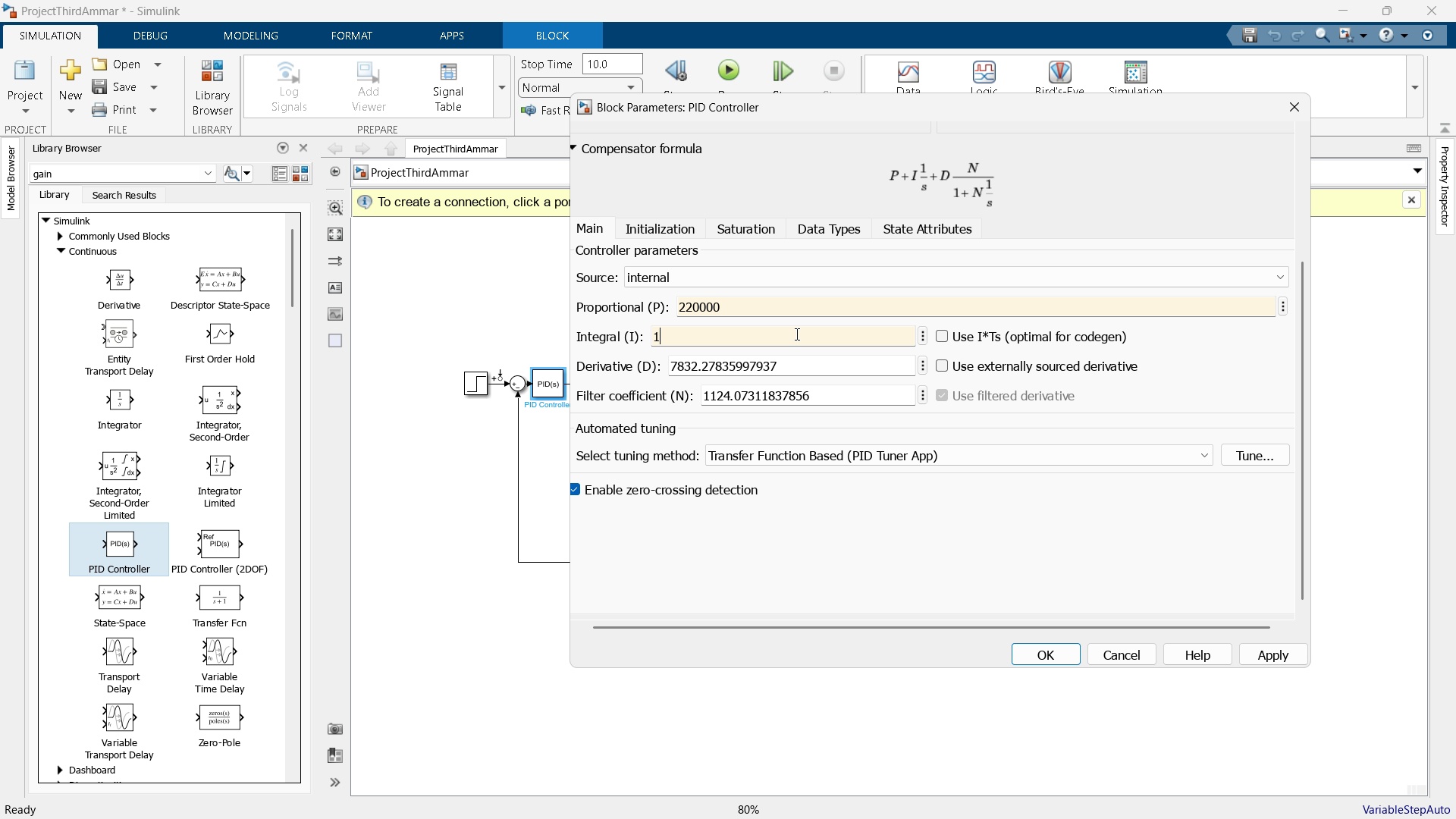 
key(Numpad3)
 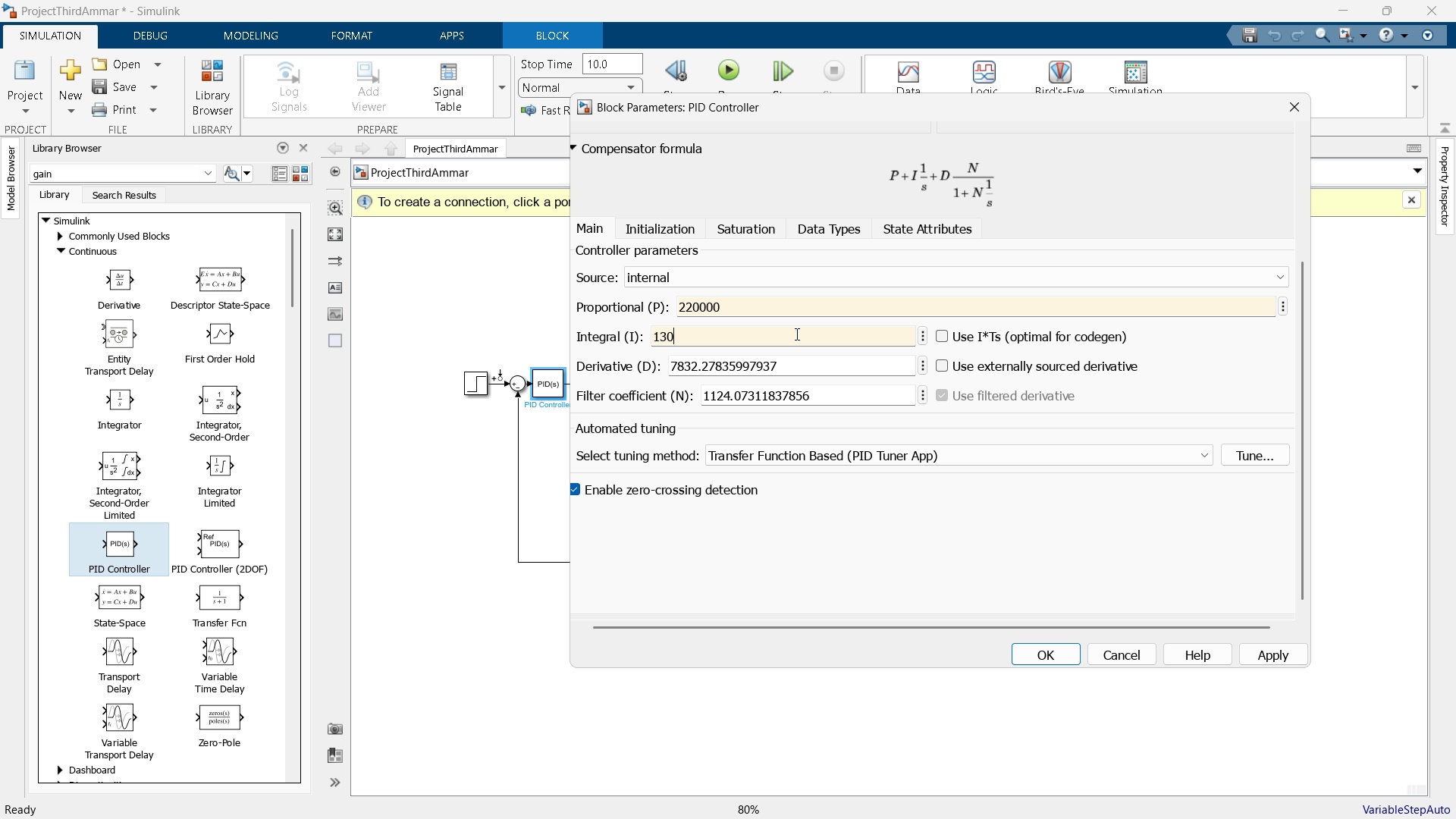 
key(Numpad0)
 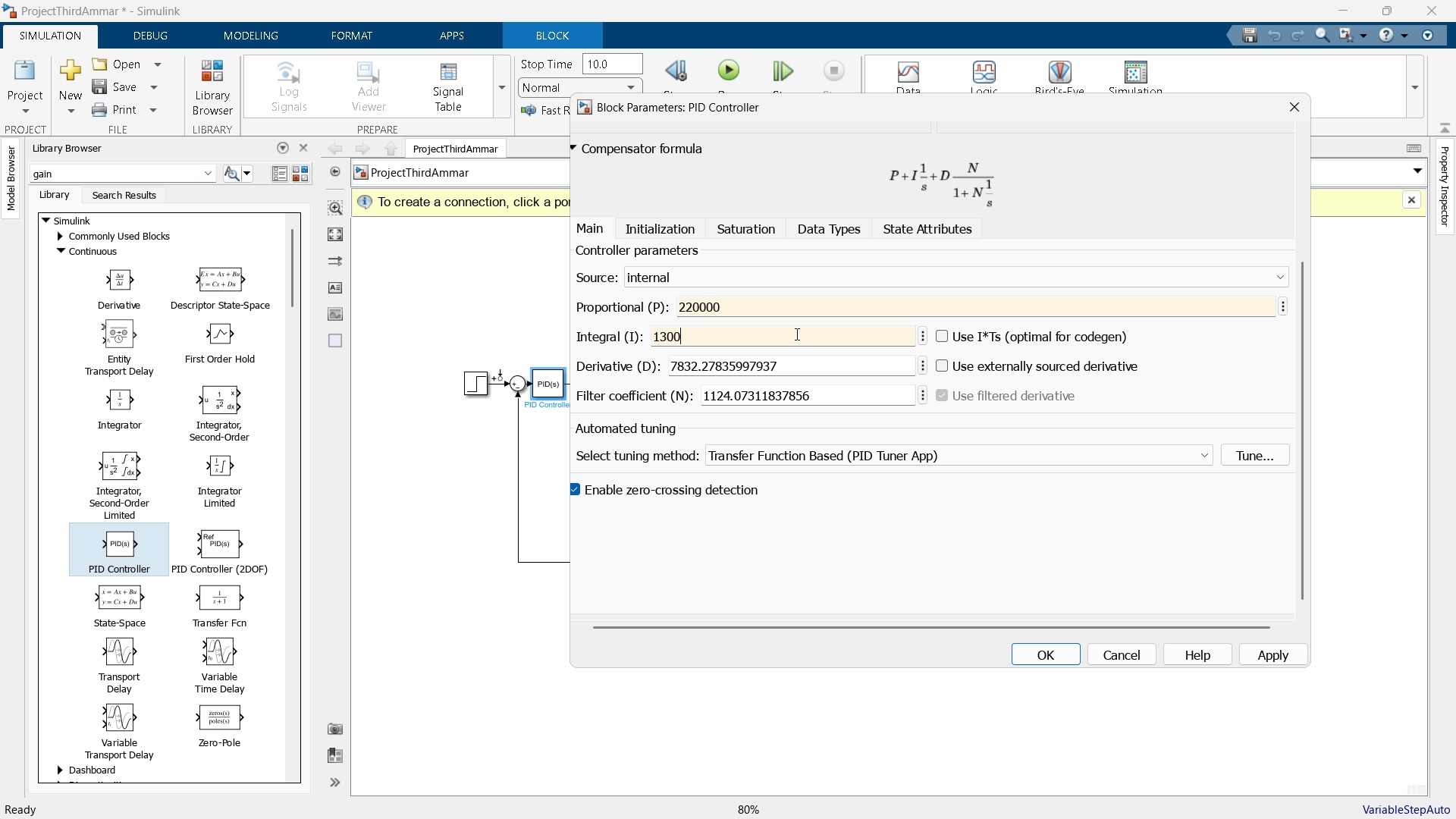 
key(Numpad0)
 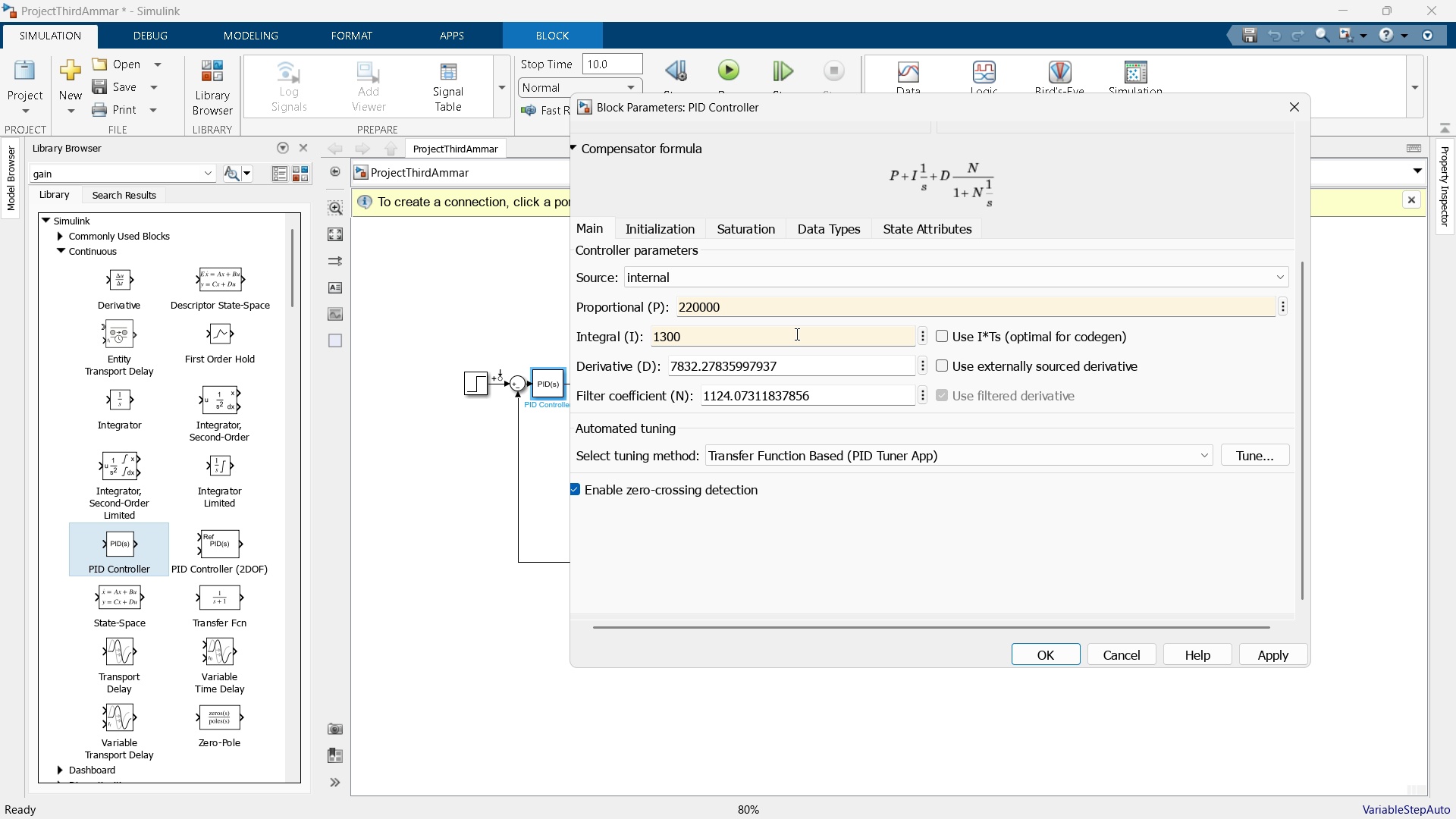 
key(Numpad0)
 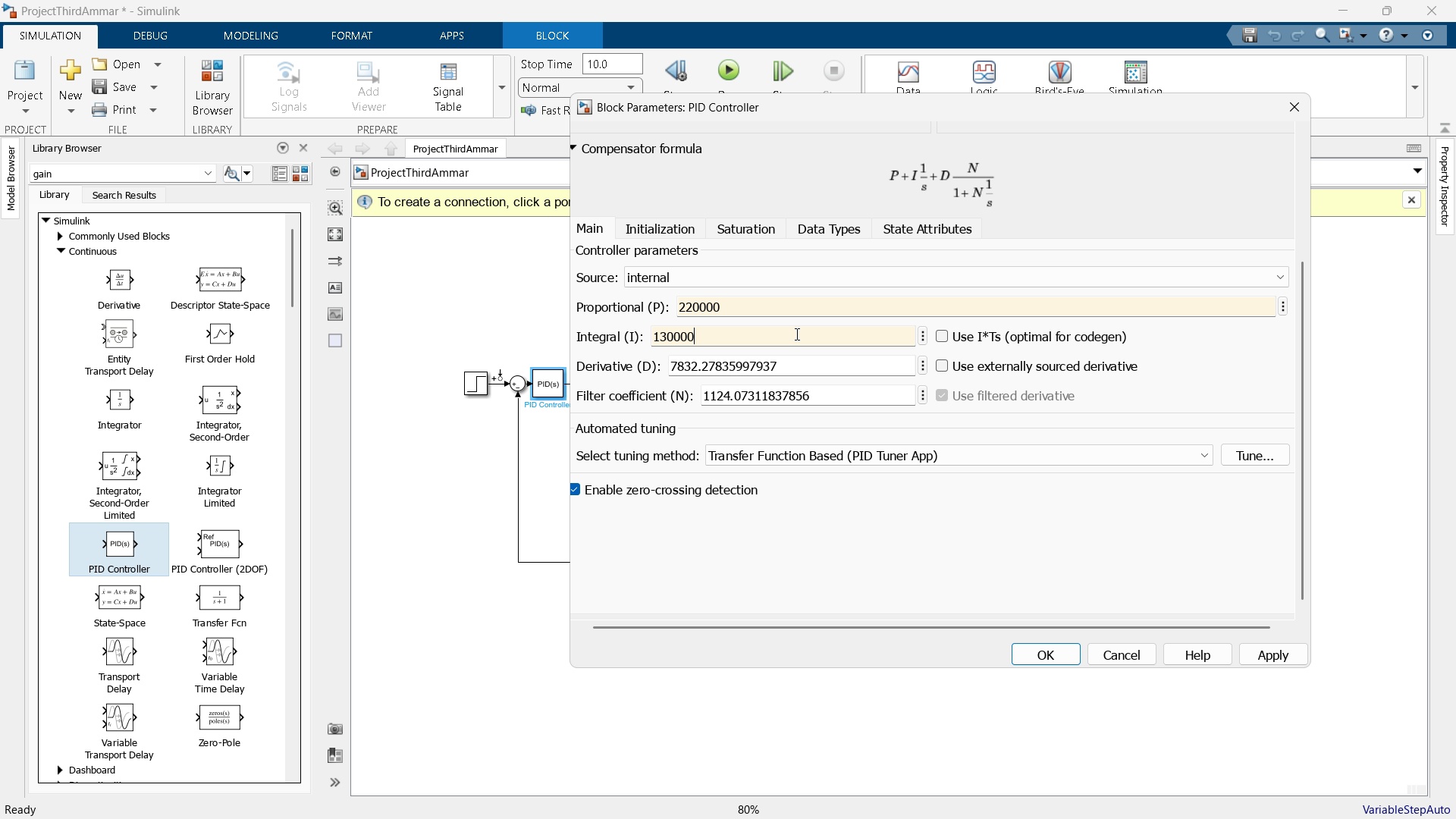 
key(Numpad0)
 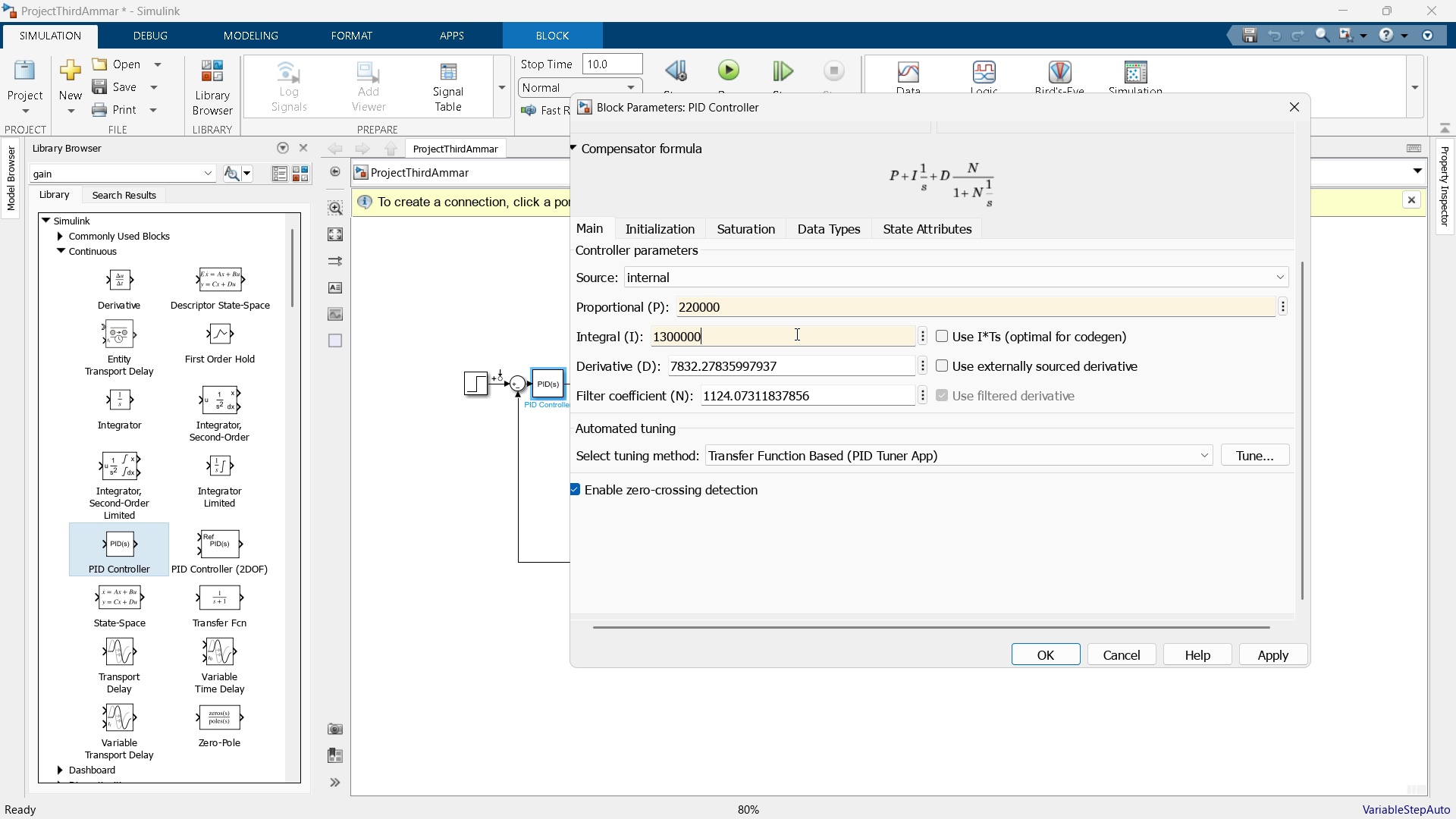 
key(Numpad0)
 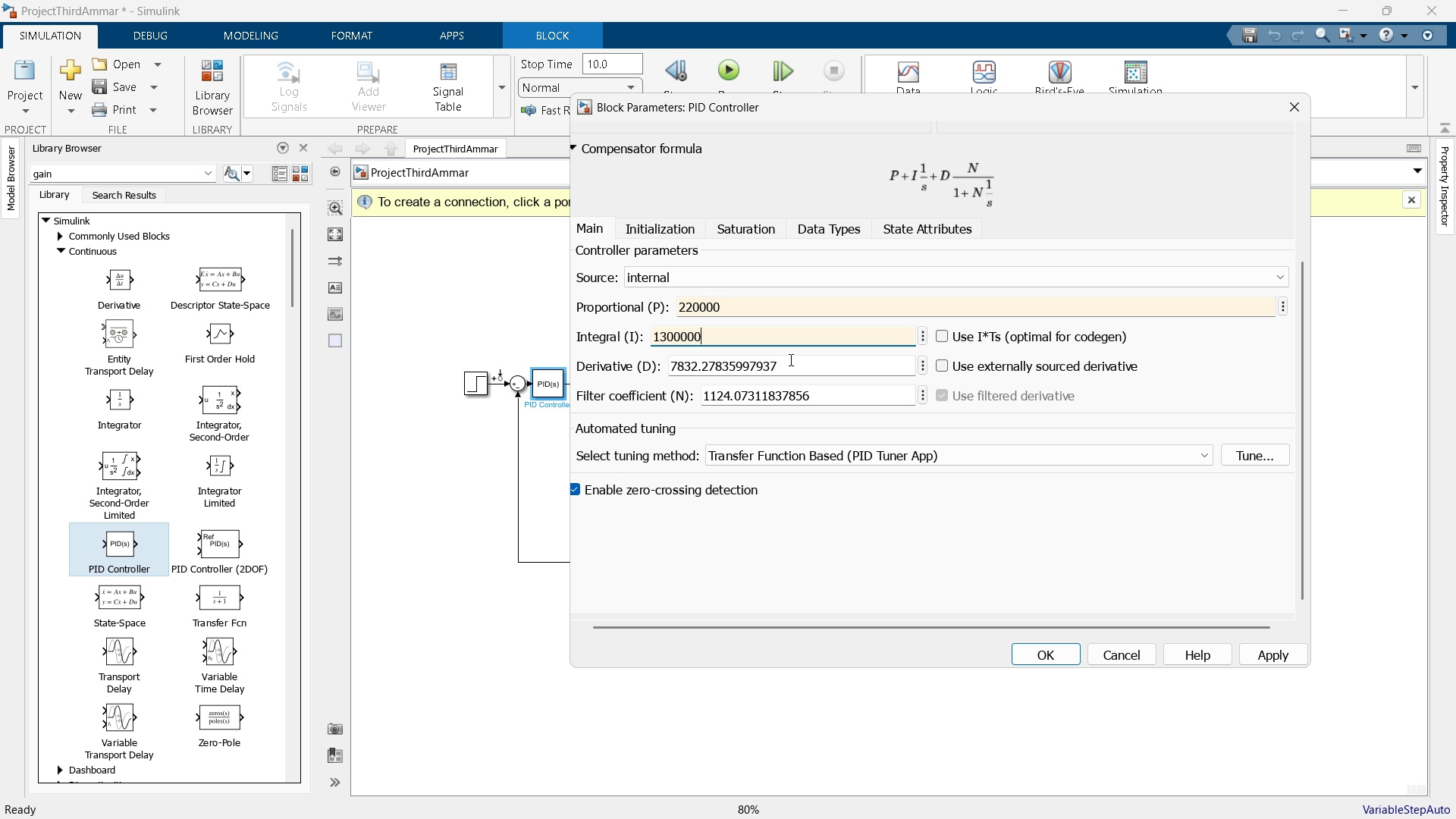 
left_click([789, 360])
 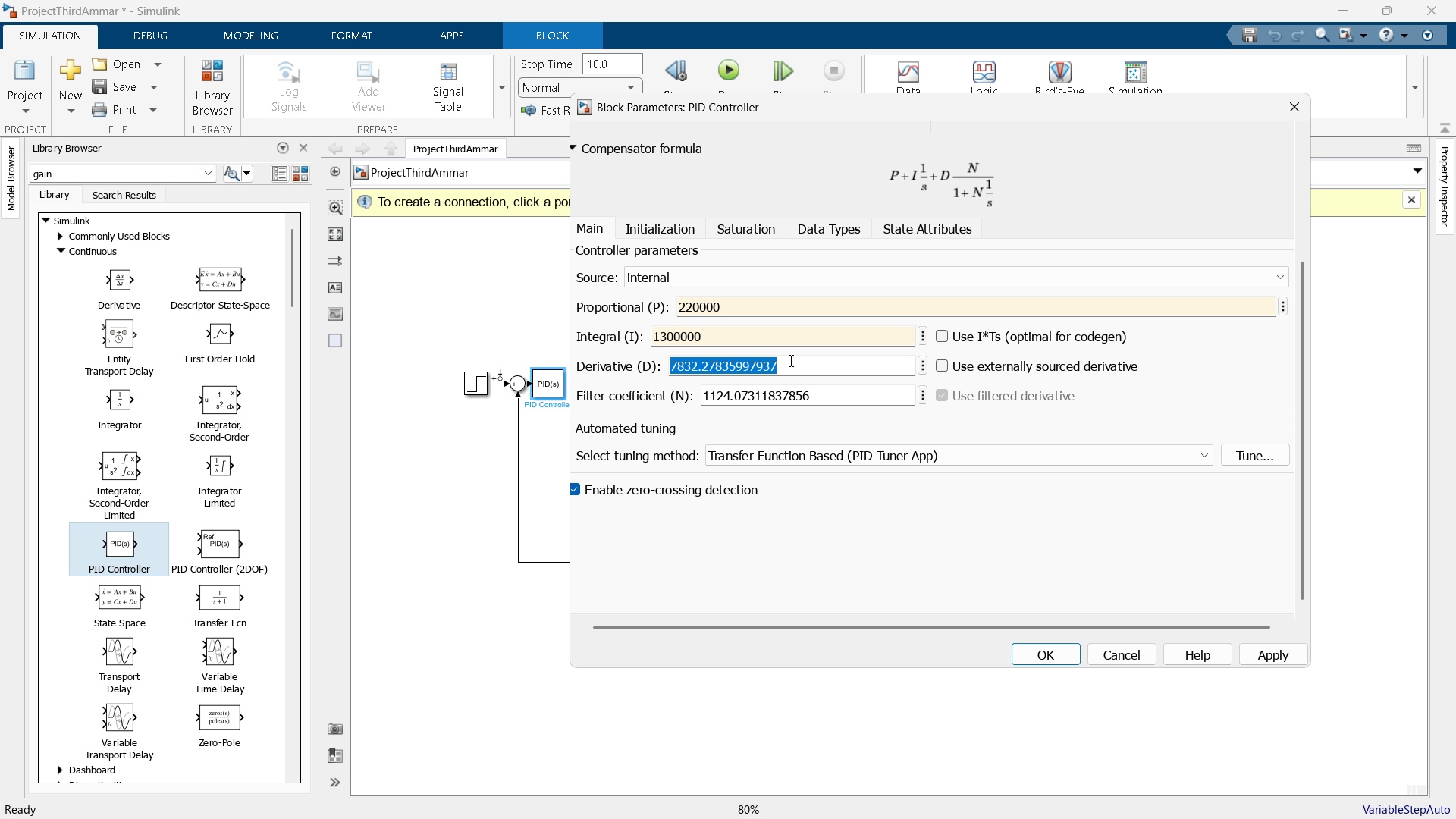 
key(Numpad7)
 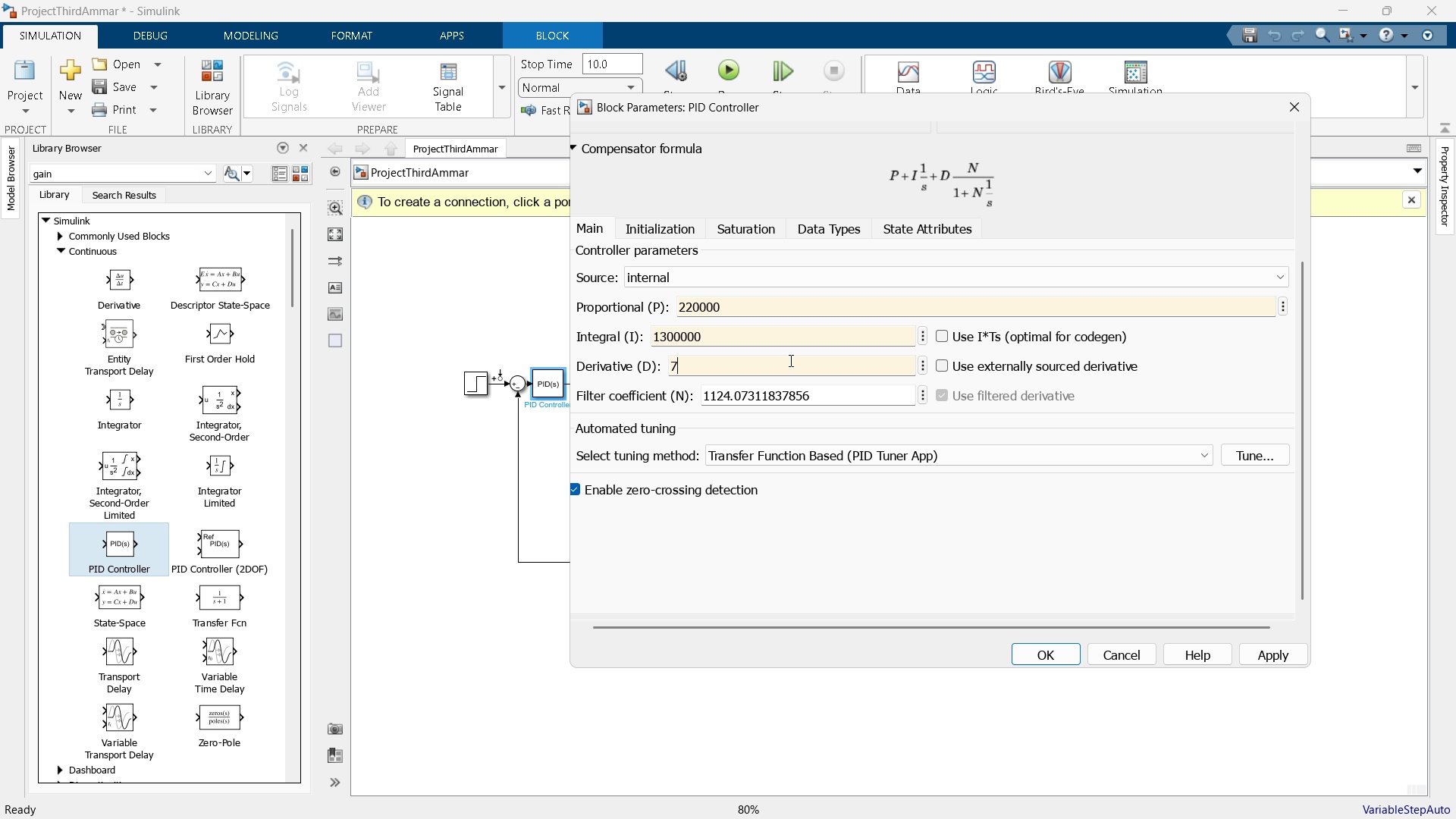 
key(Numpad8)
 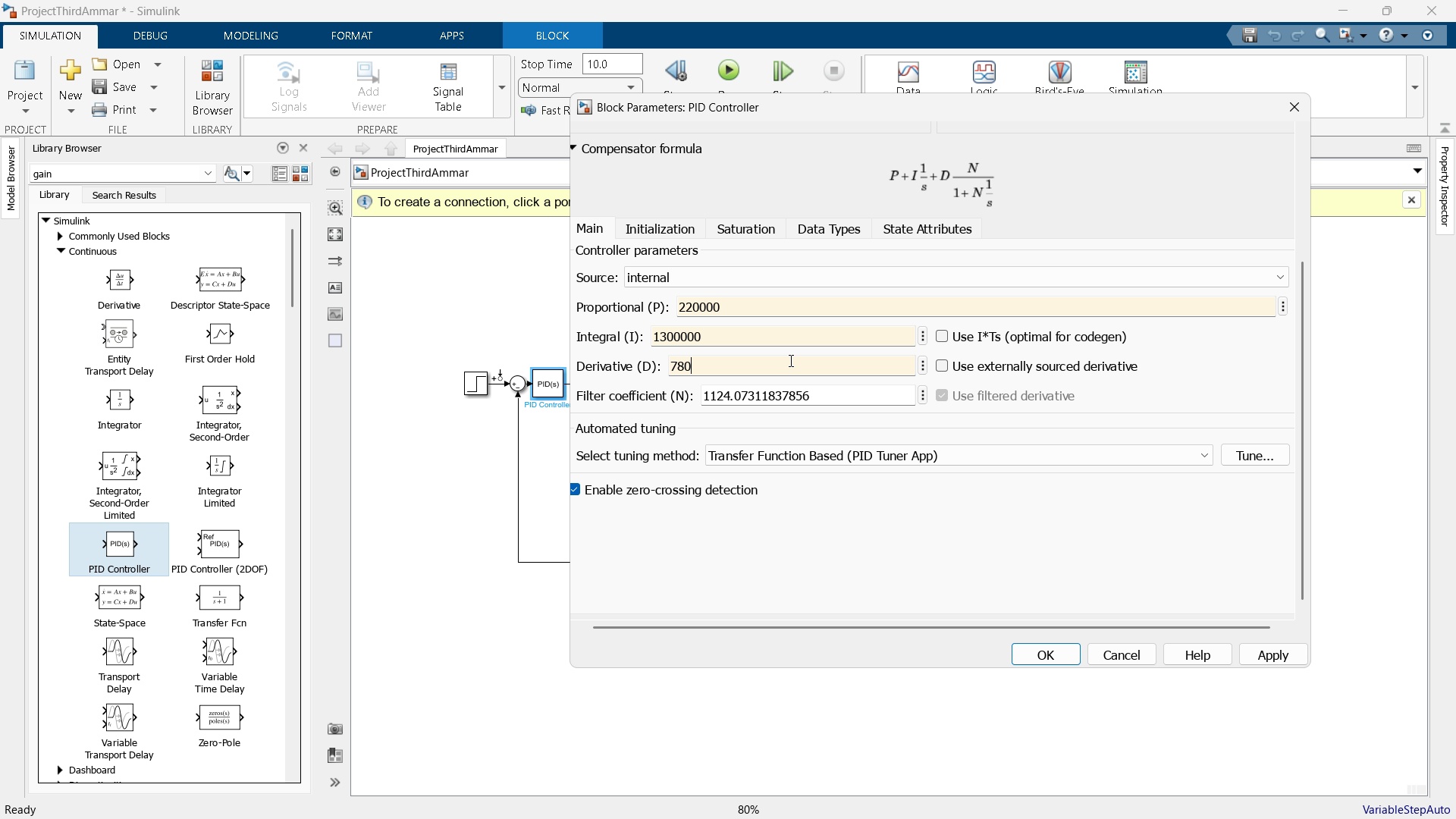 
key(Numpad0)
 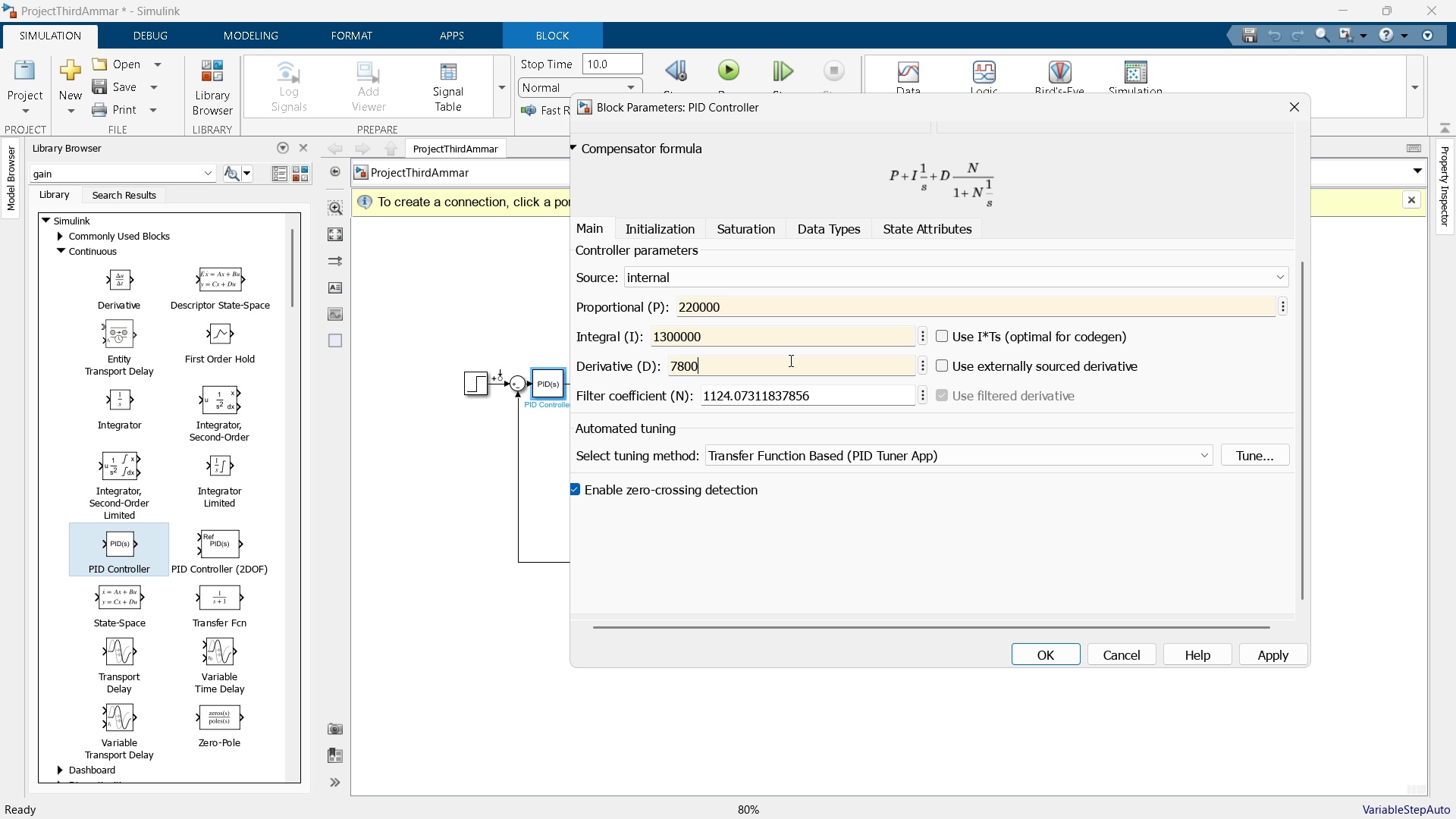 
key(Numpad0)
 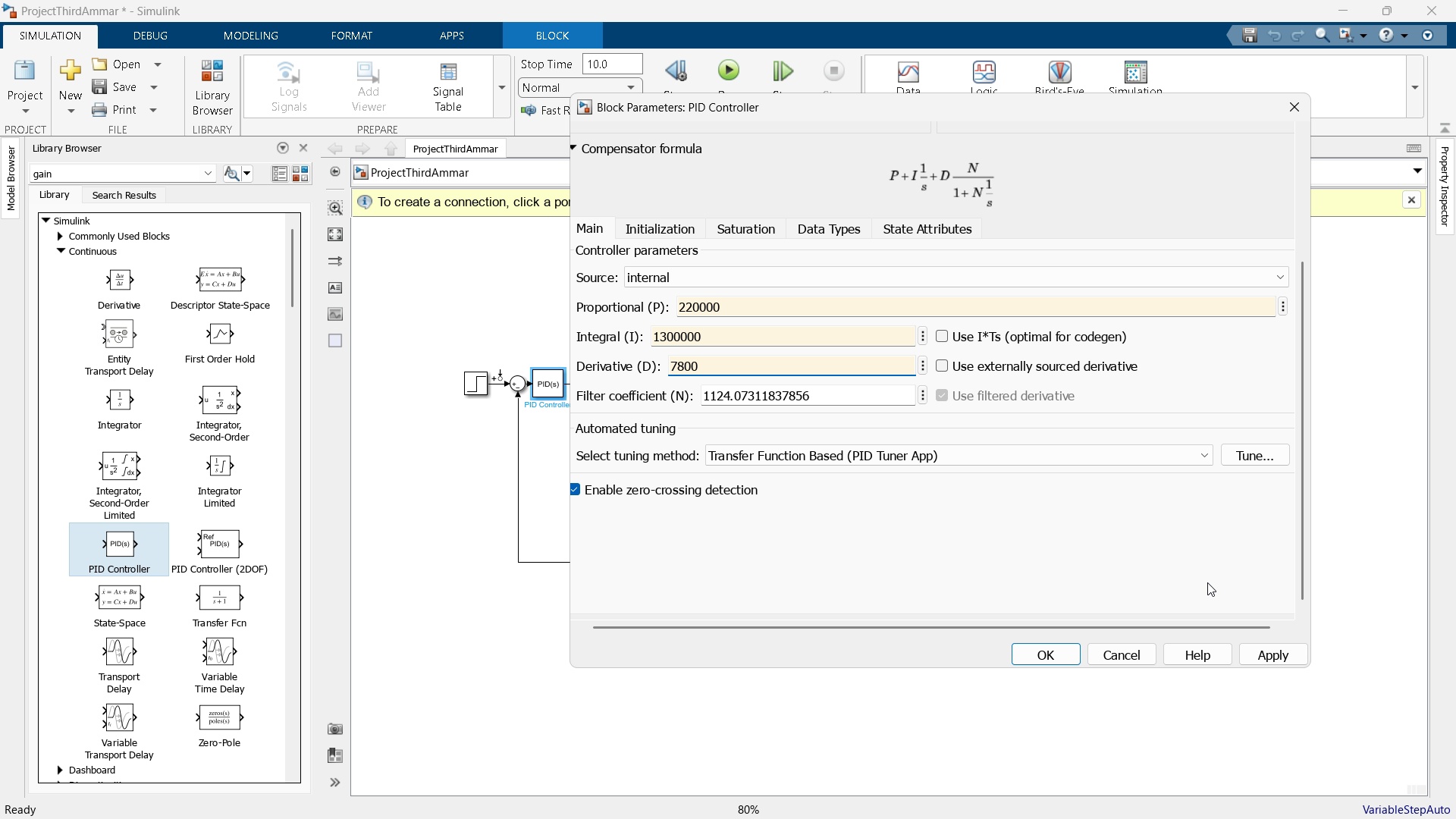 
left_click([1282, 661])
 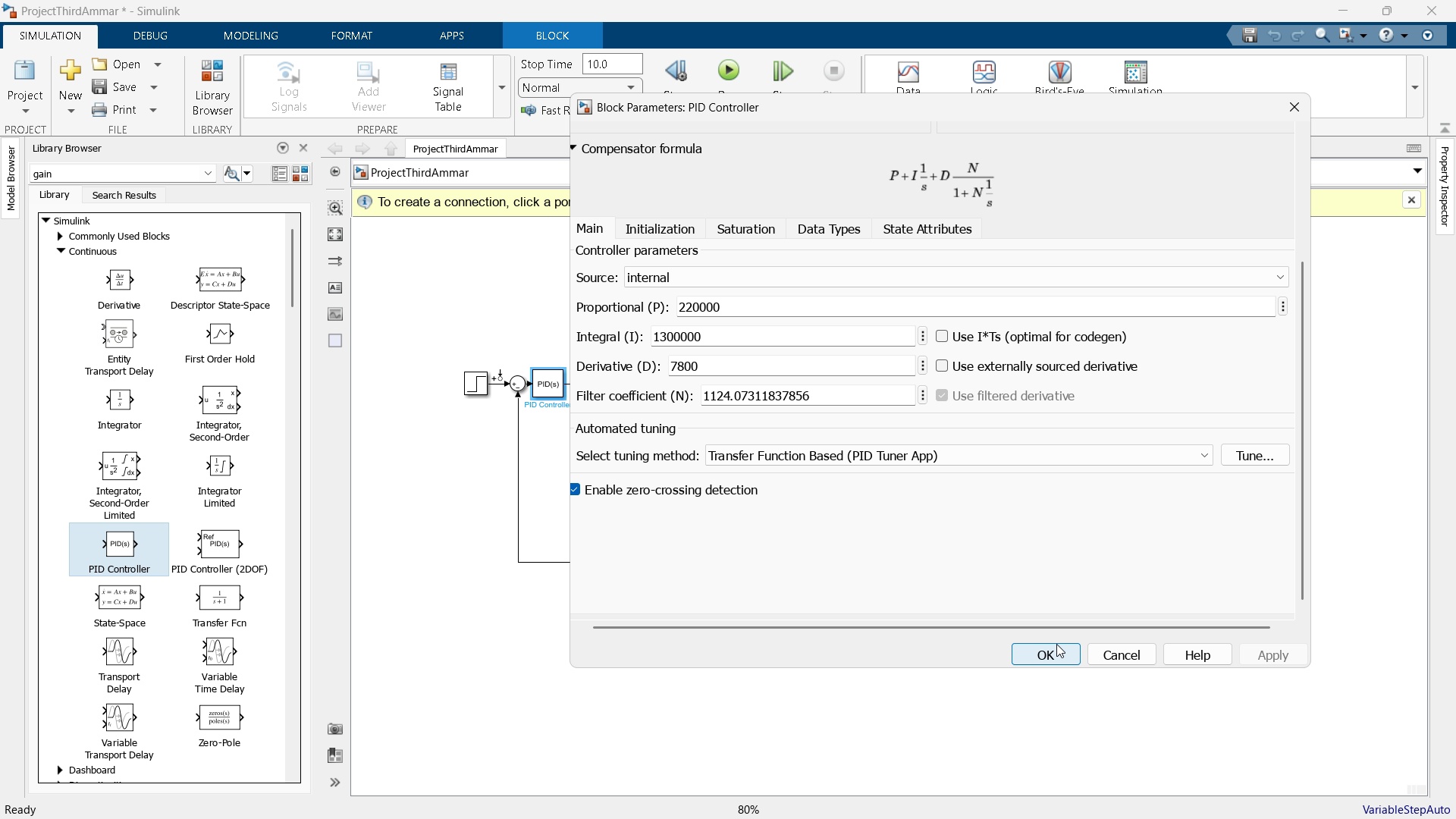 
wait(6.25)
 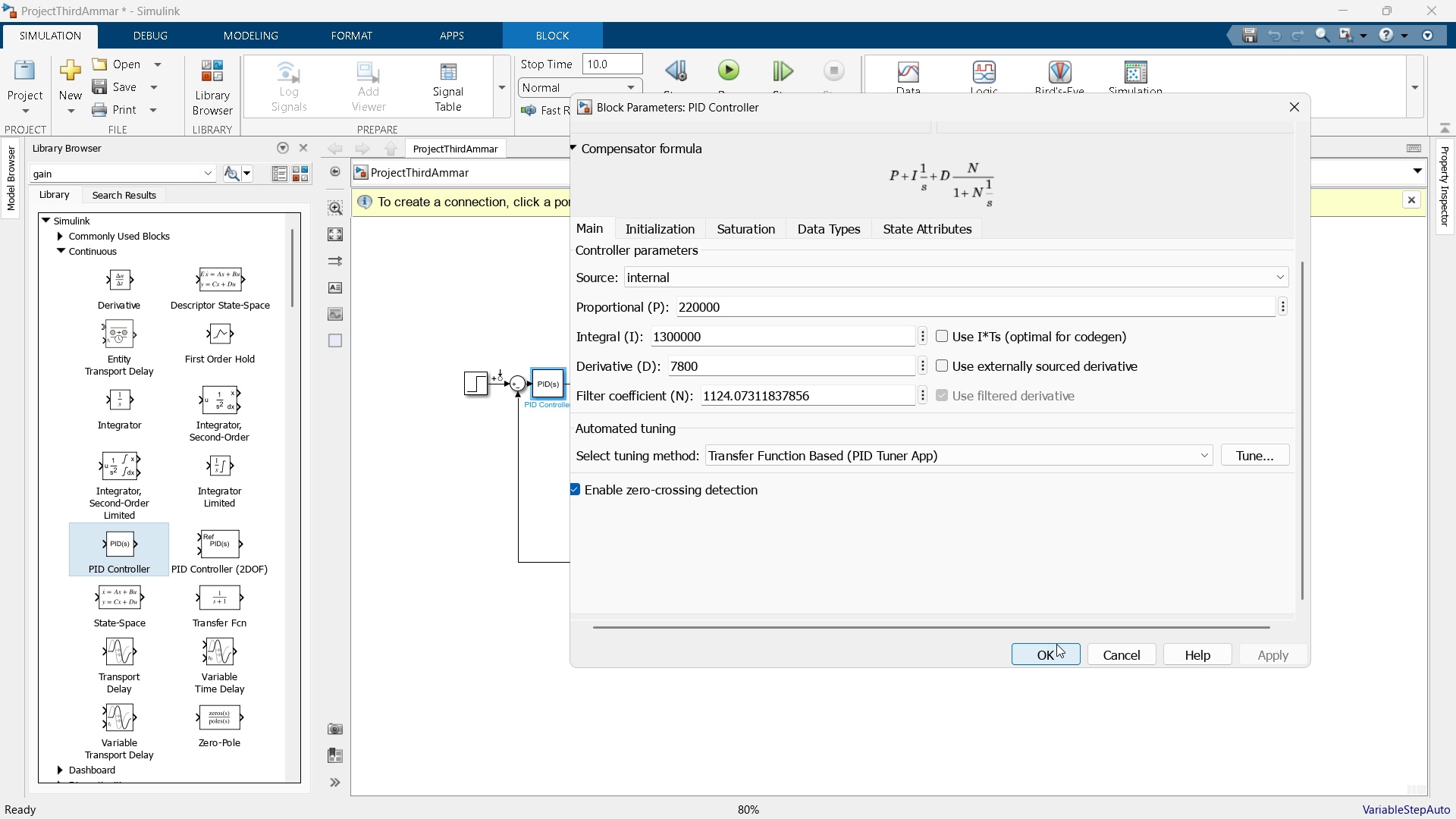 
left_click([1056, 644])
 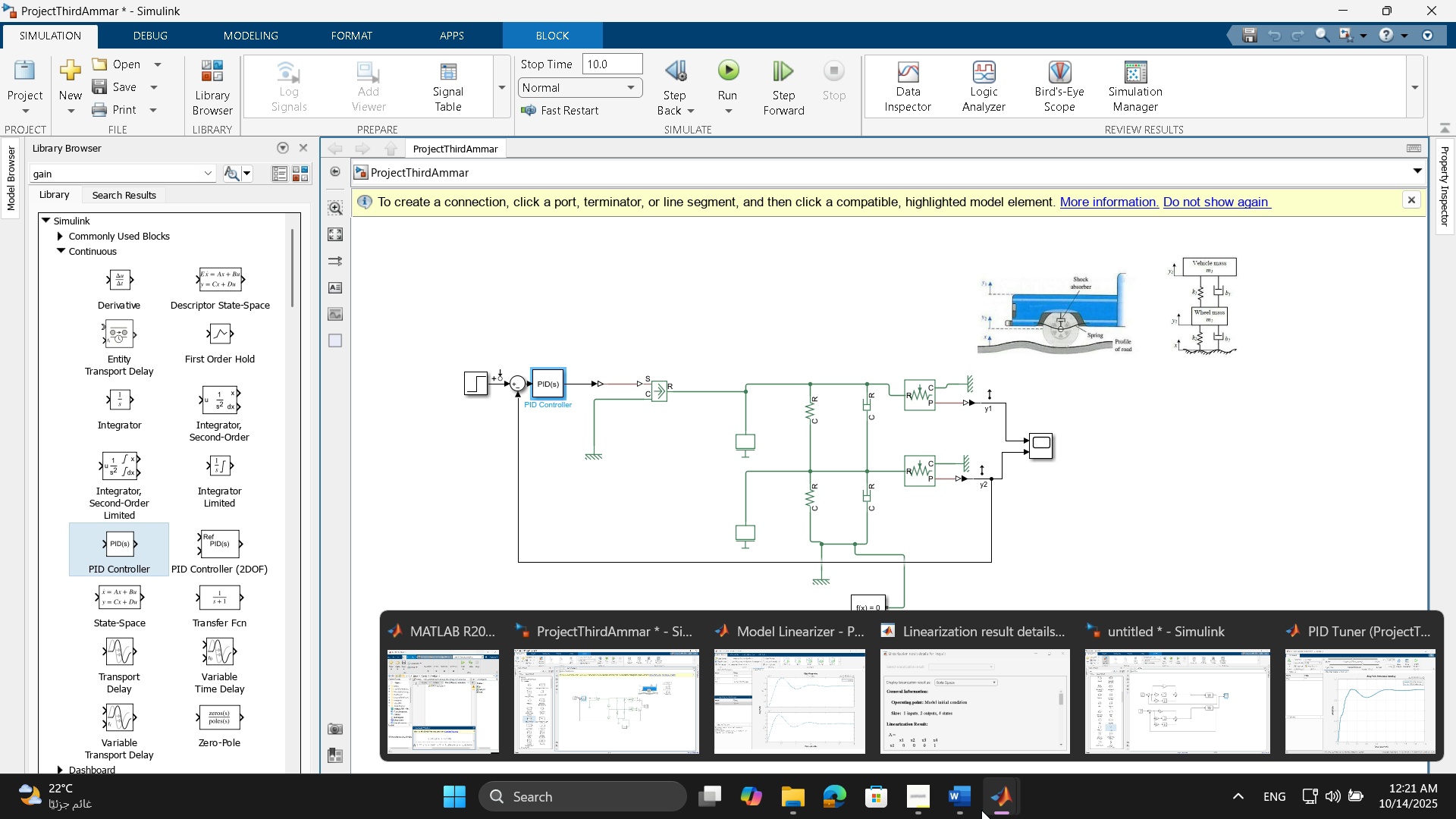 
left_click([980, 733])
 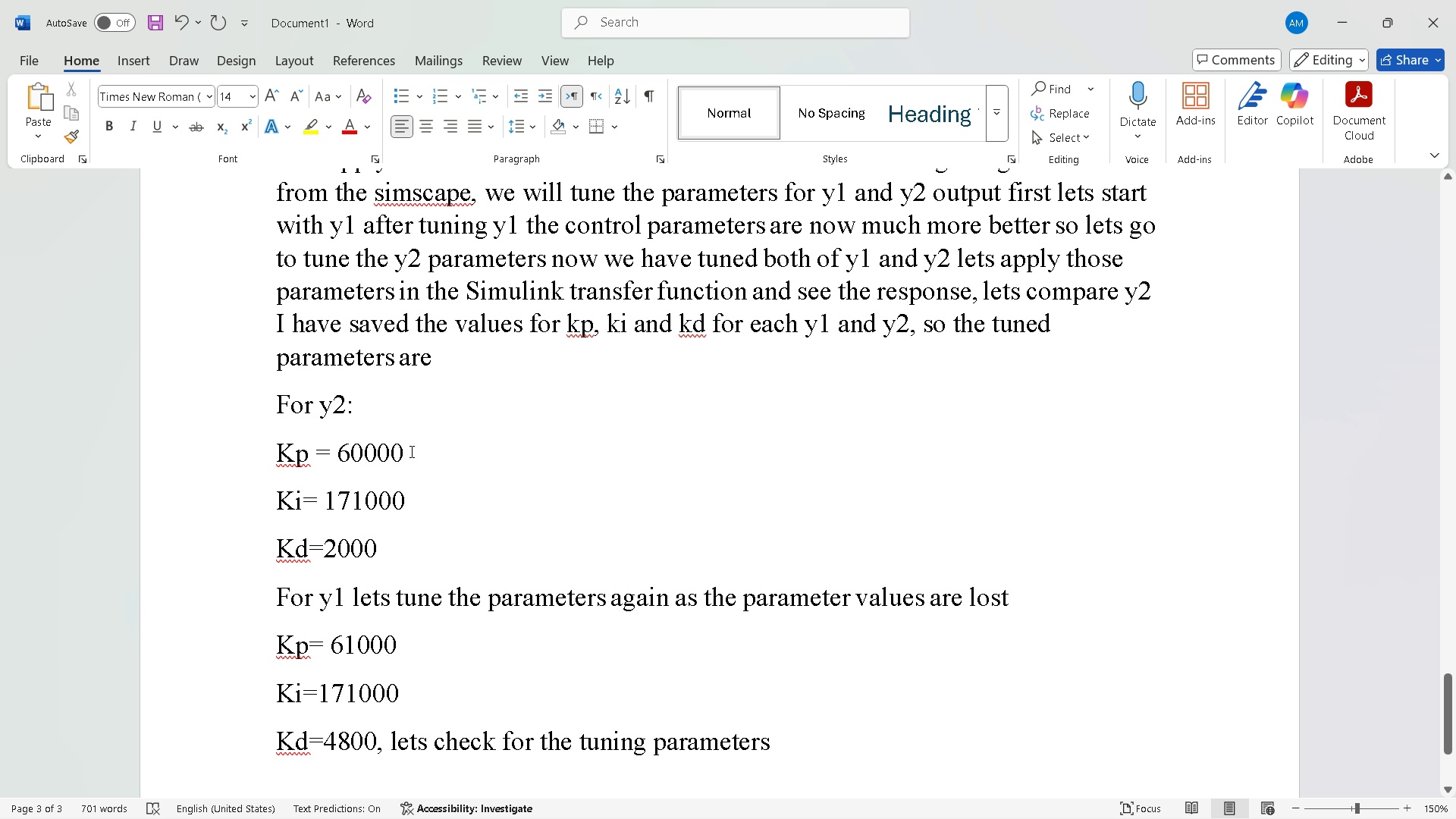 
wait(5.59)
 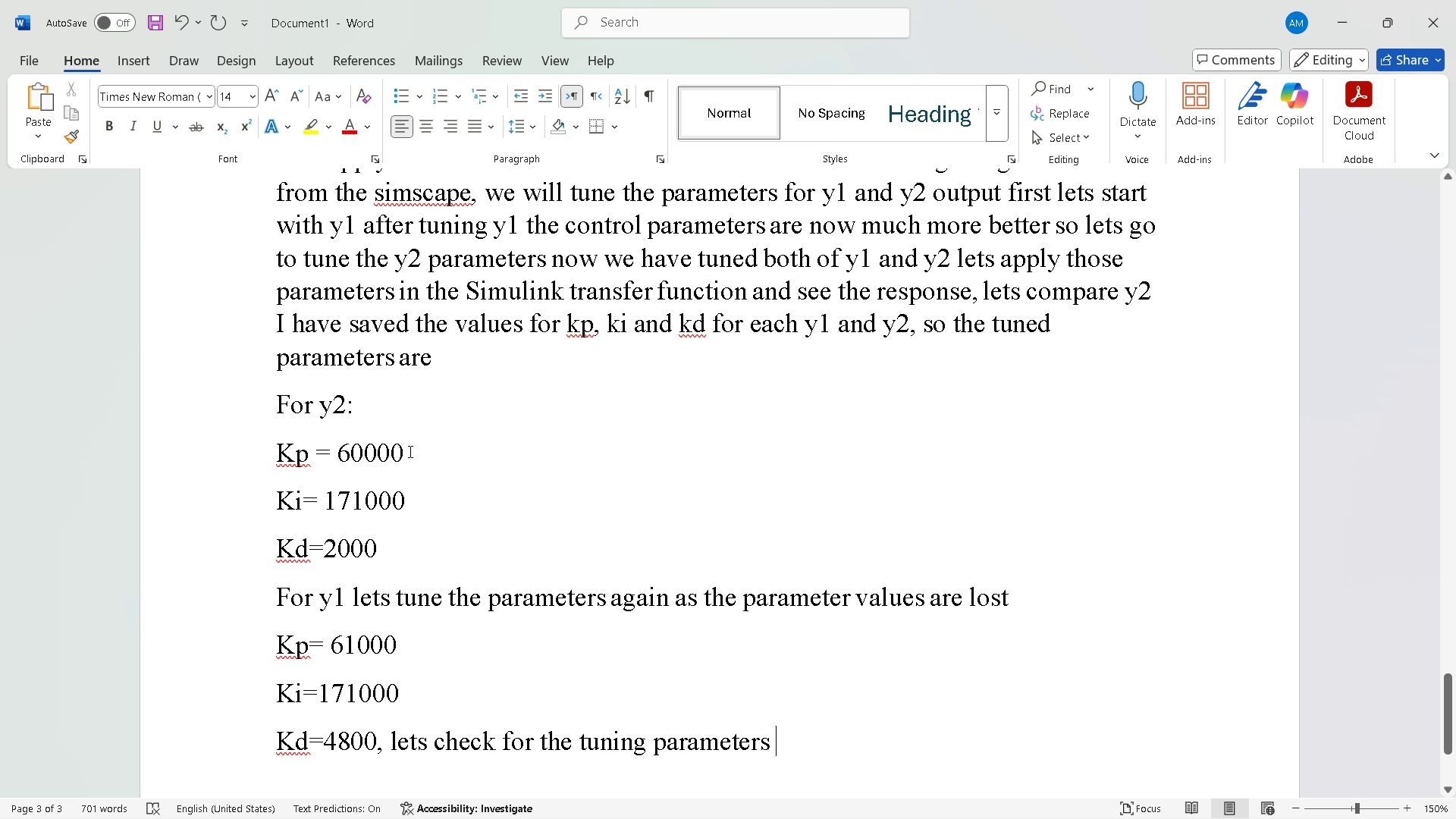 
left_click([410, 451])
 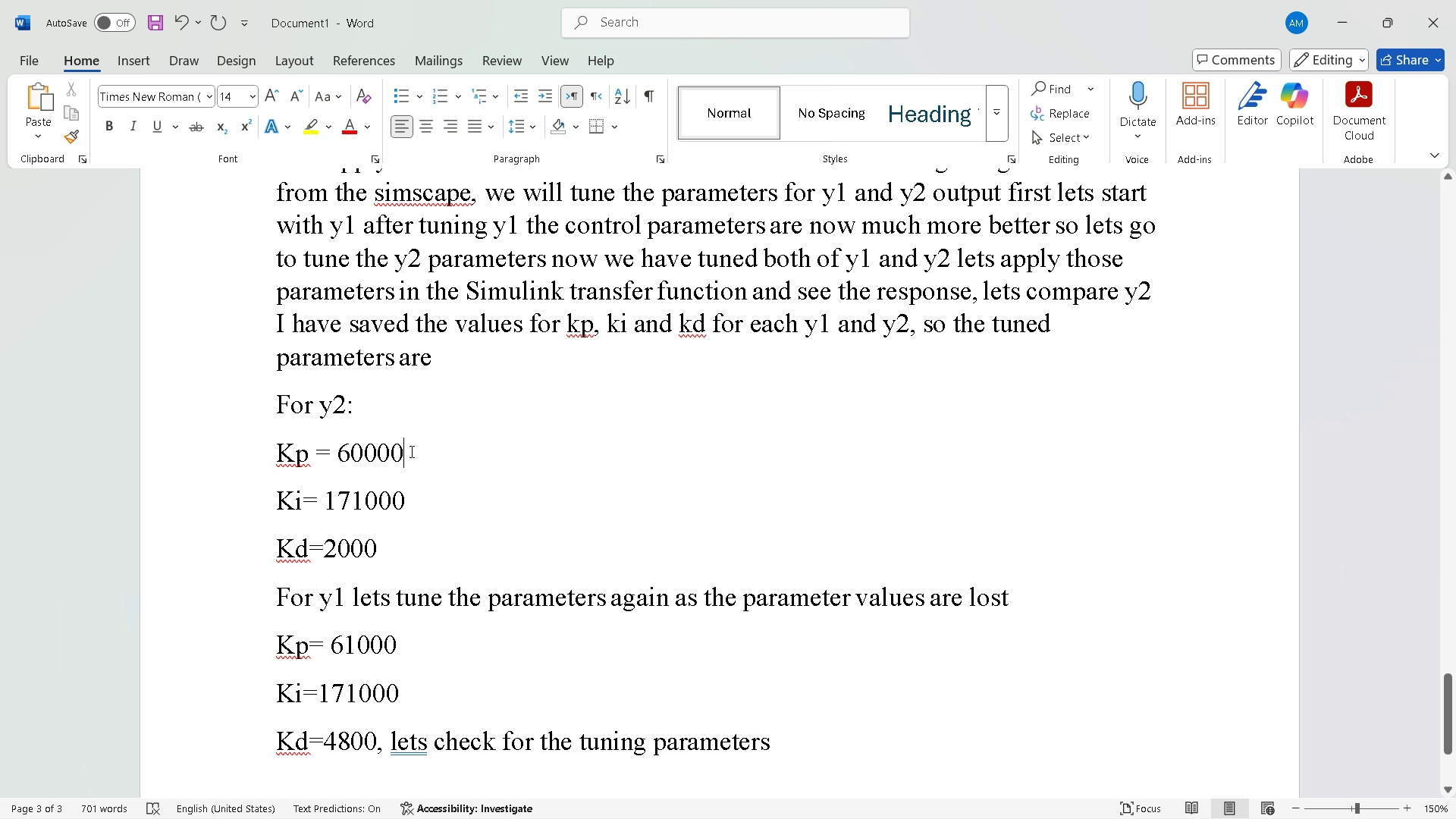 
key(Backspace)
 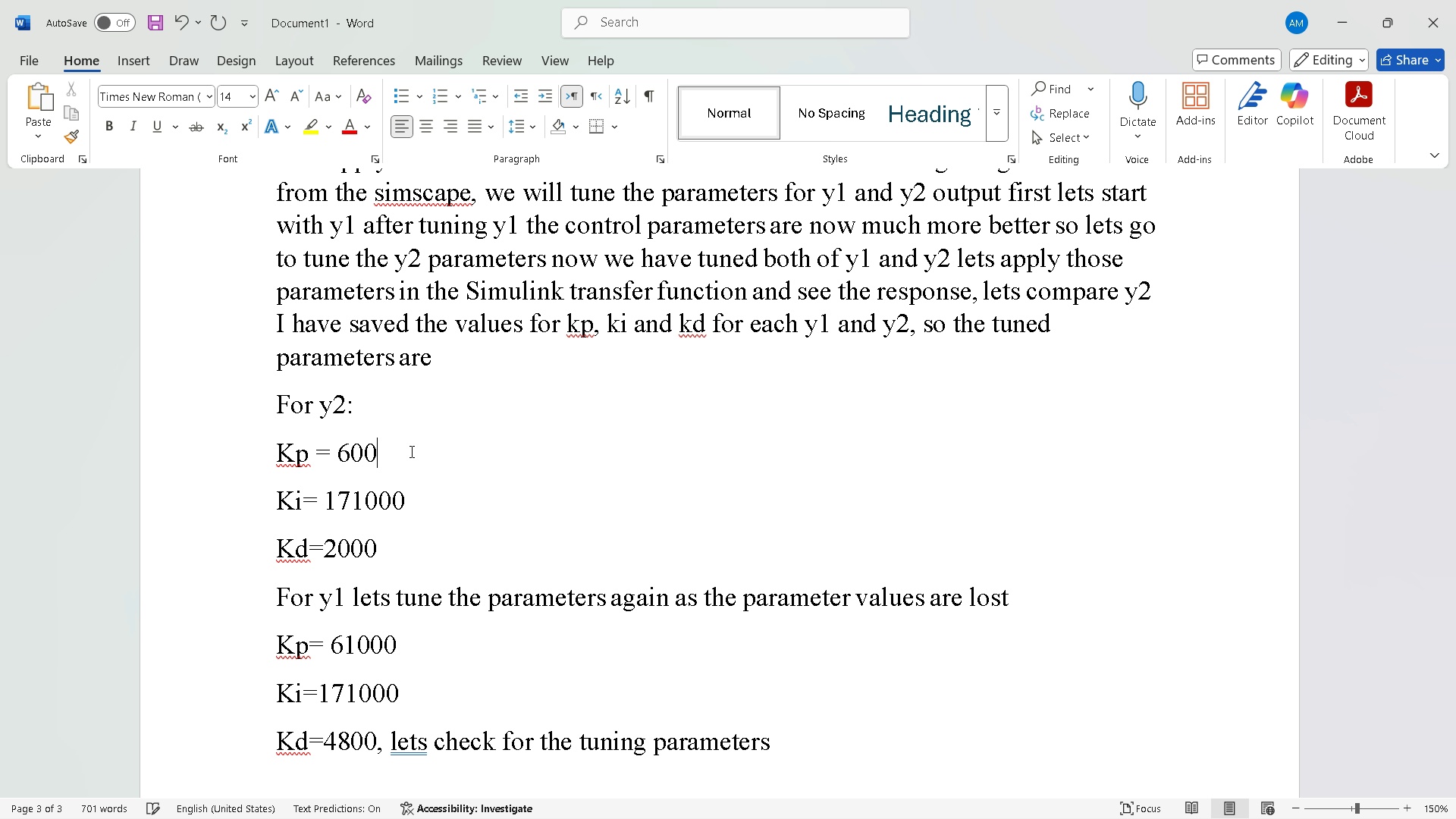 
key(Backspace)
 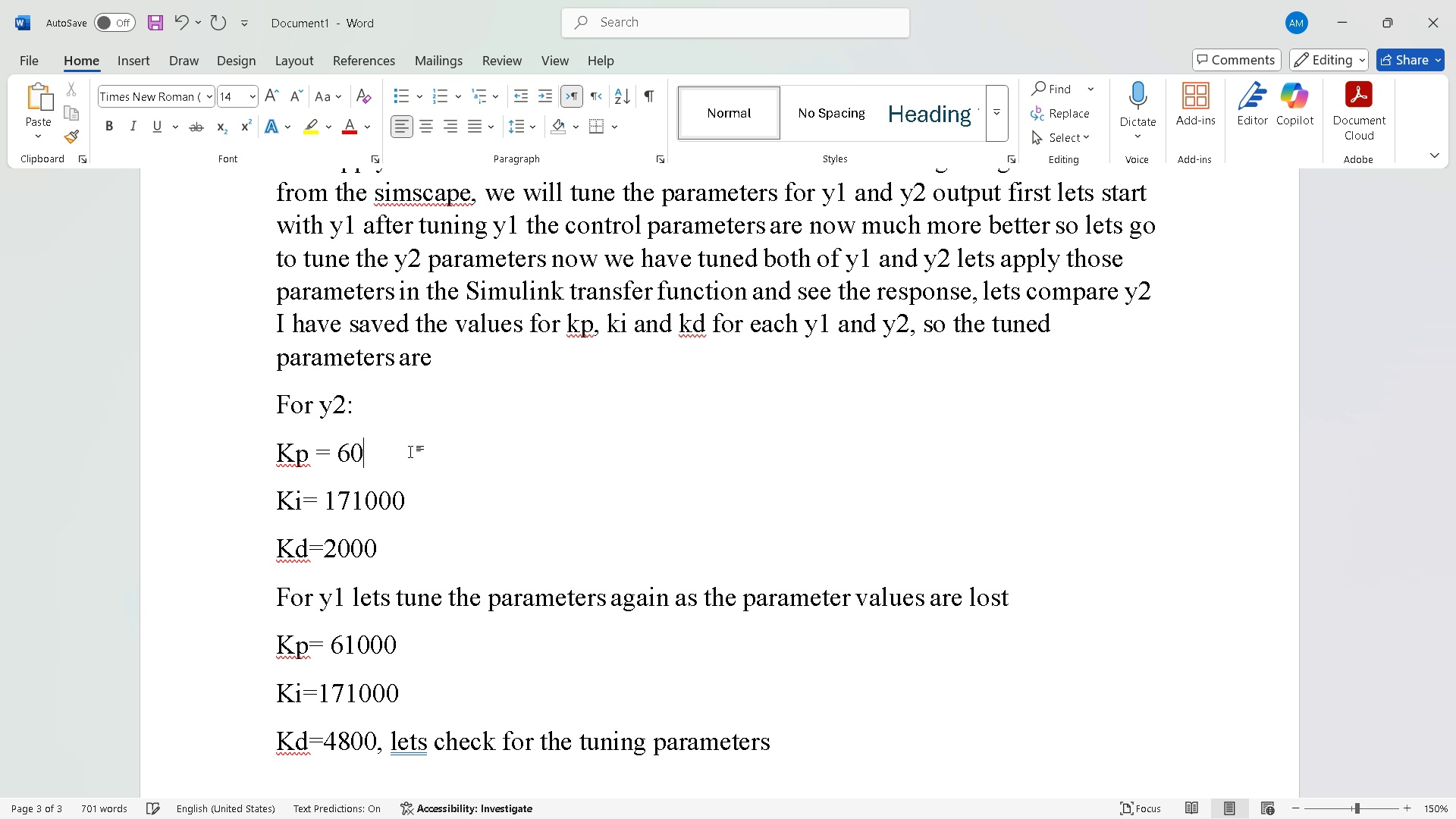 
key(Backspace)
 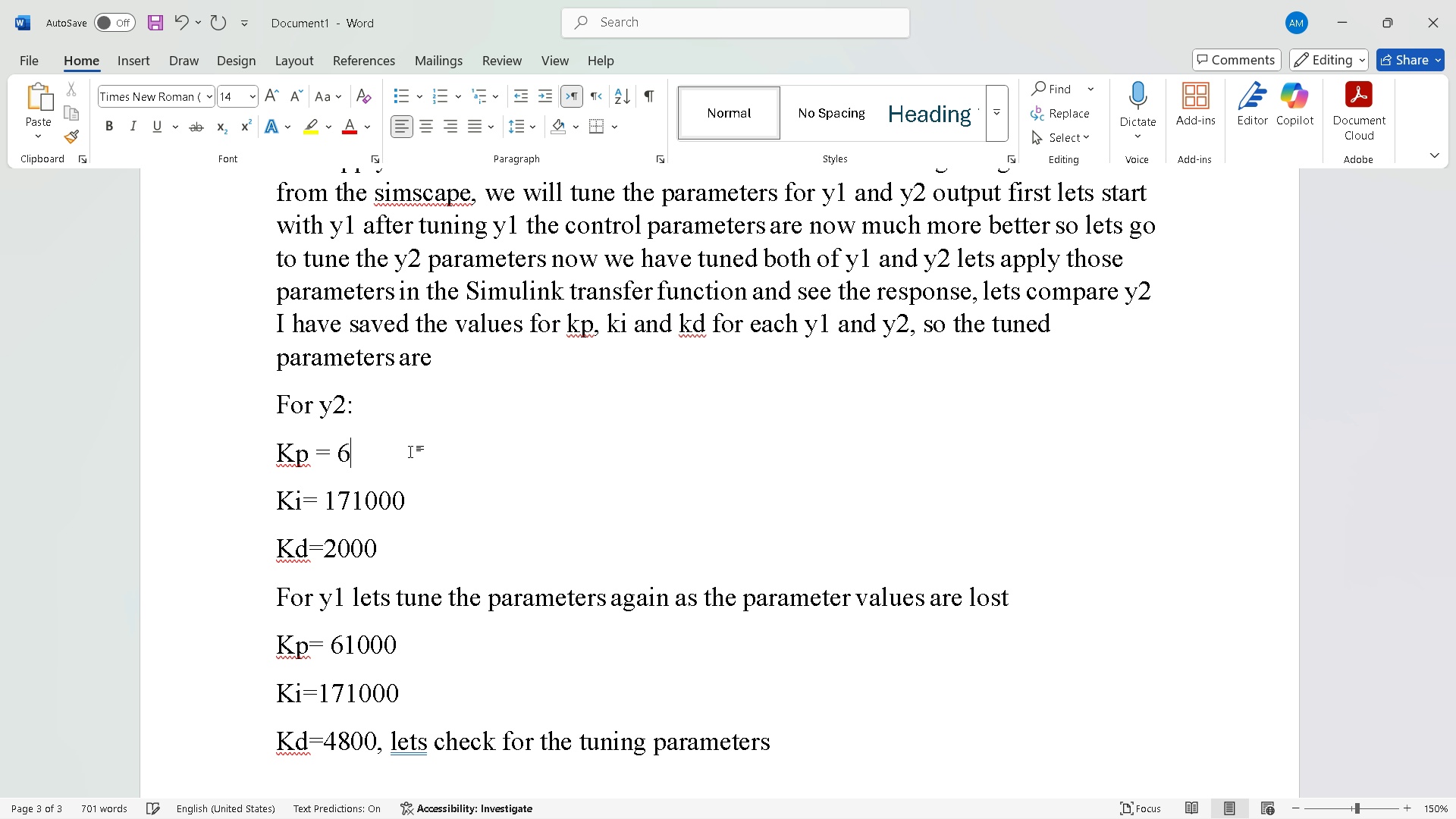 
key(Backspace)
 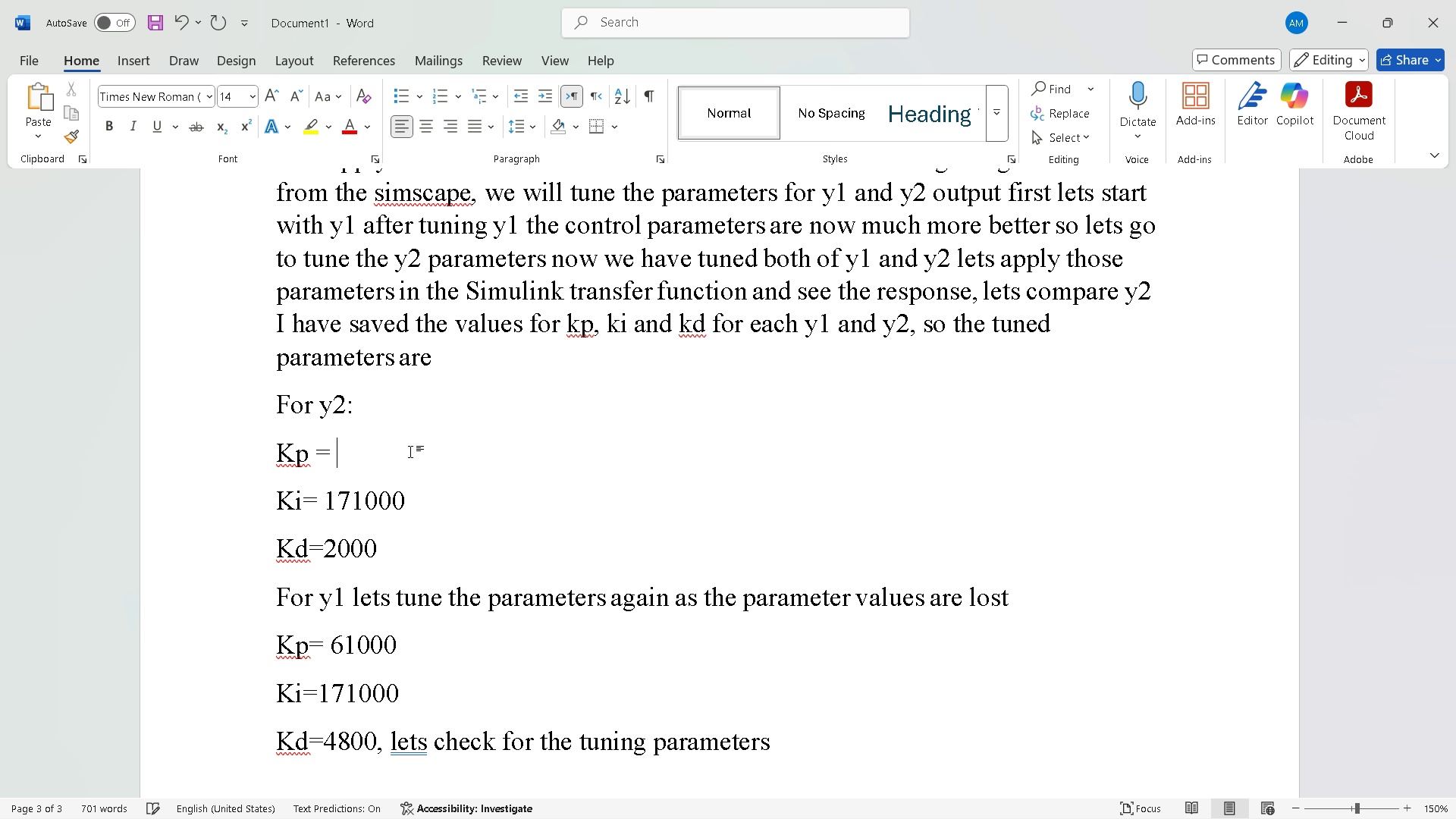 
key(Backspace)
 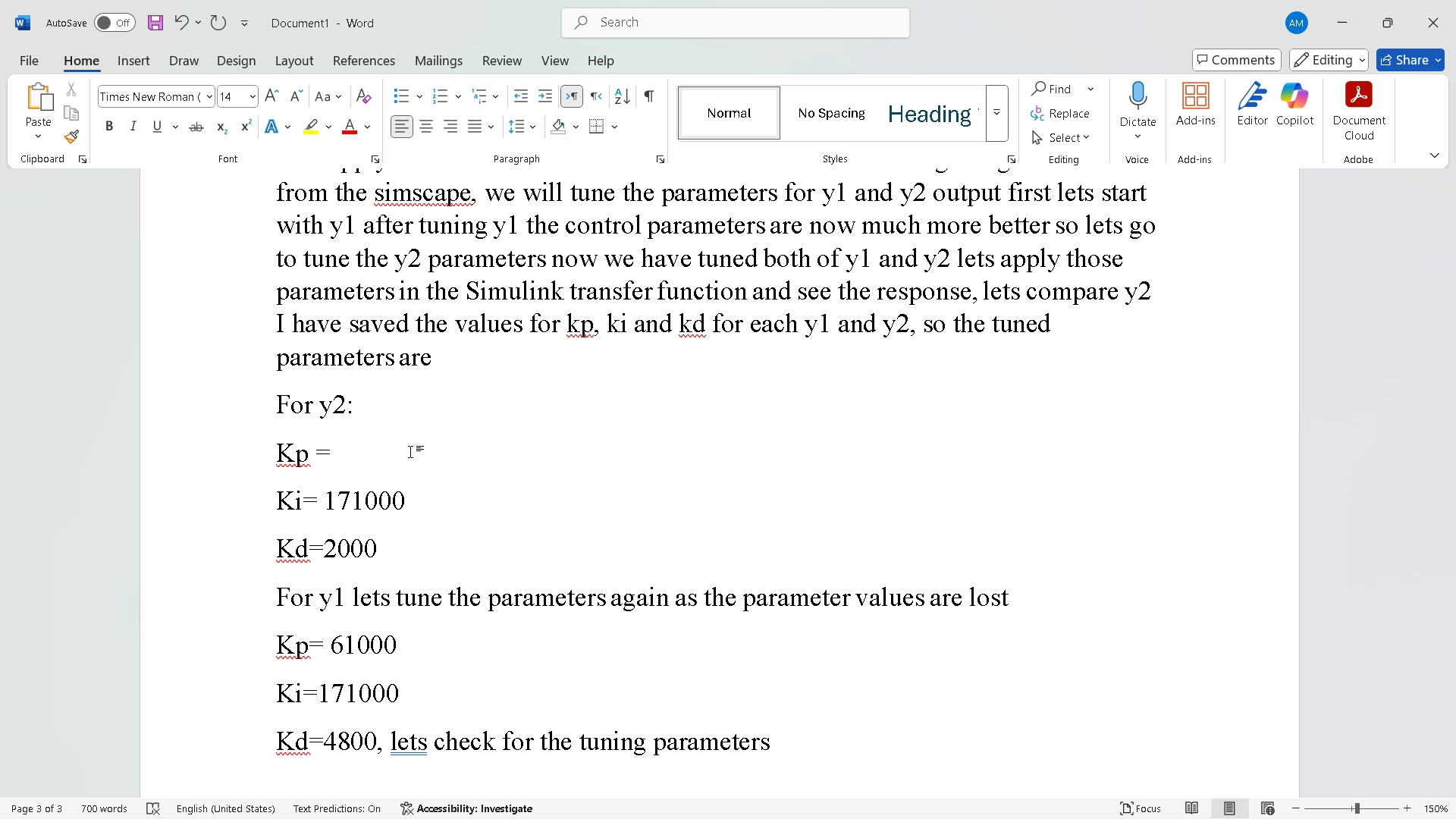 
key(Numpad2)
 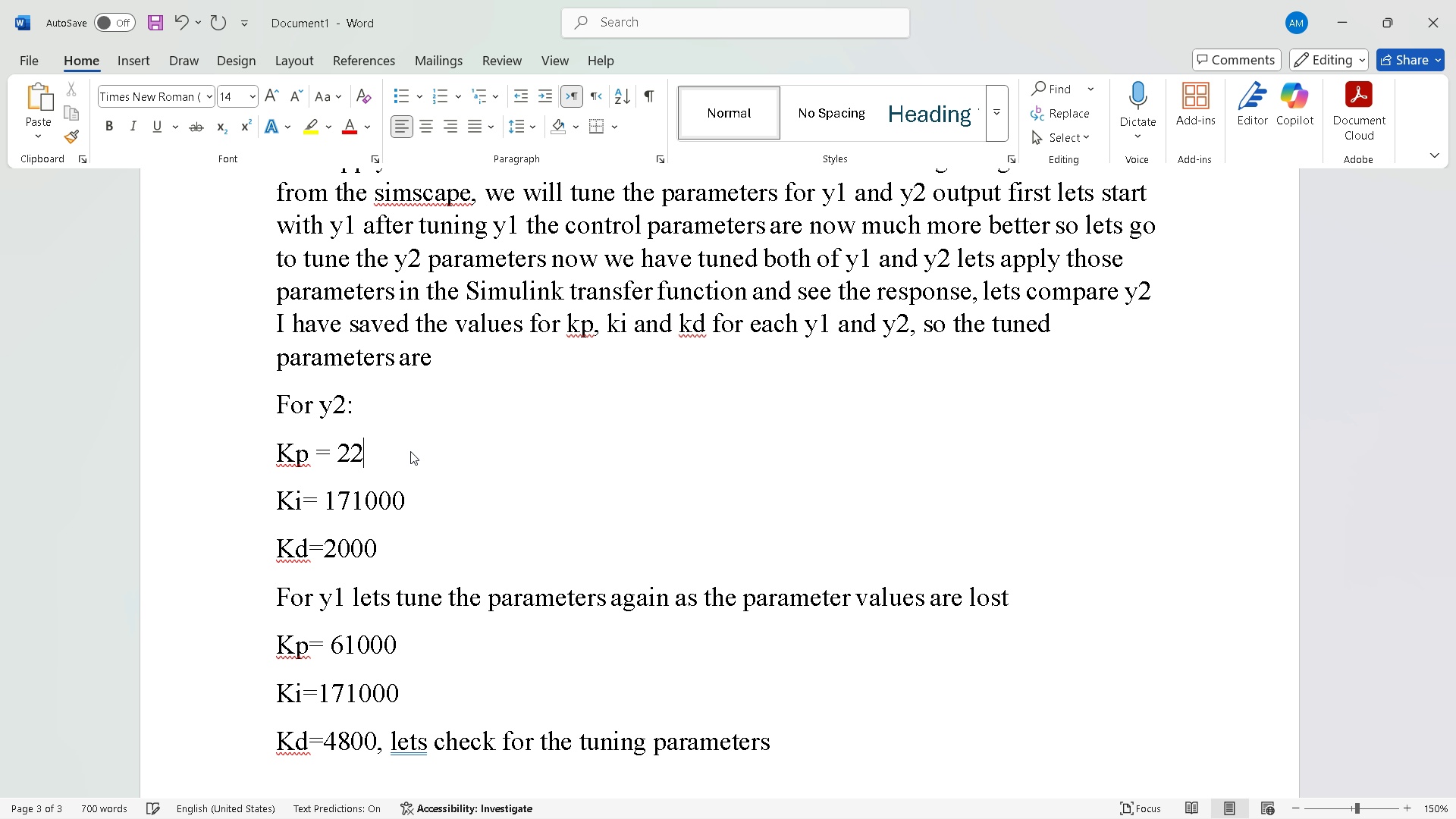 
key(Numpad2)
 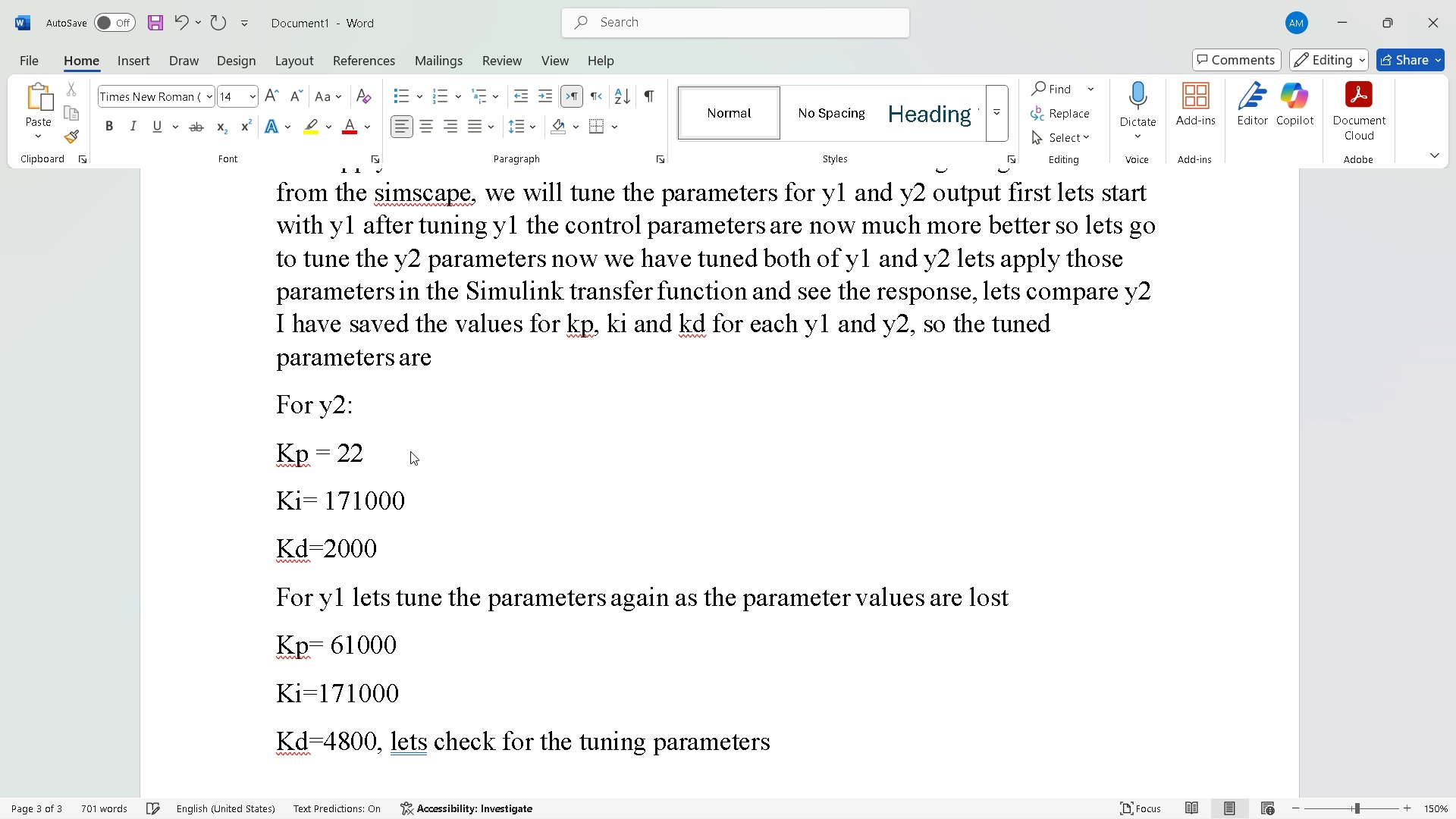 
key(Numpad0)
 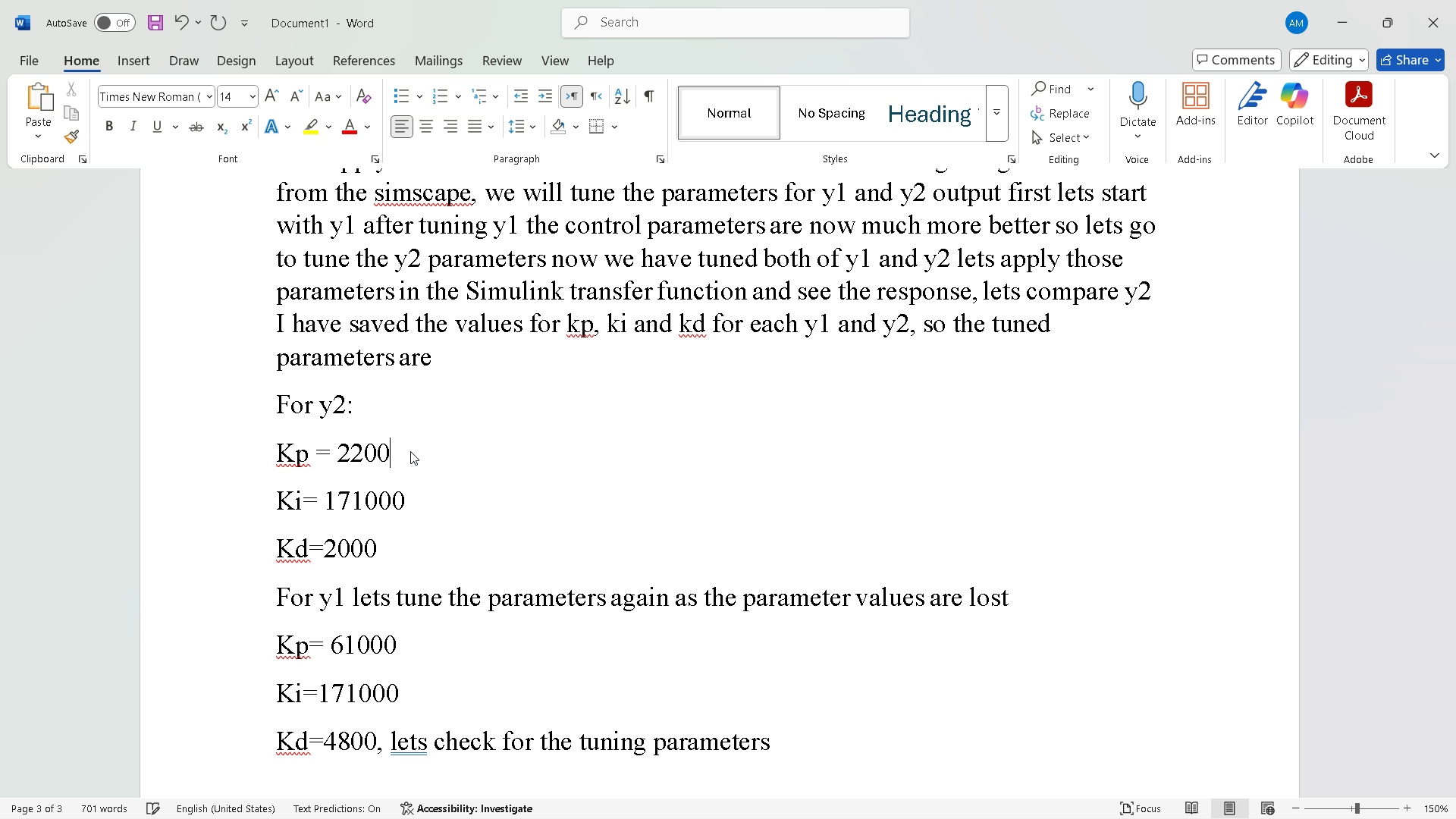 
key(Numpad0)
 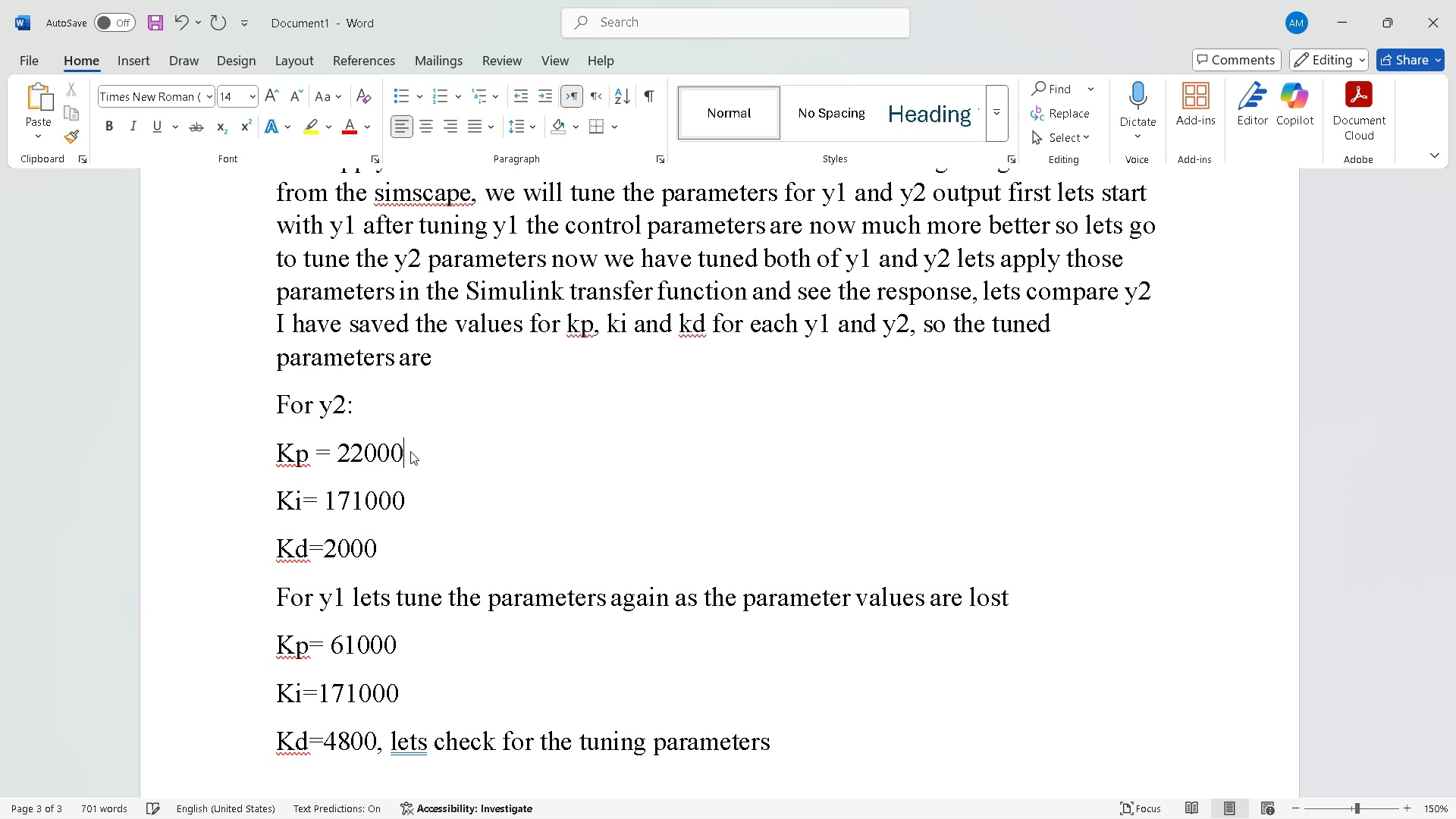 
key(Numpad0)
 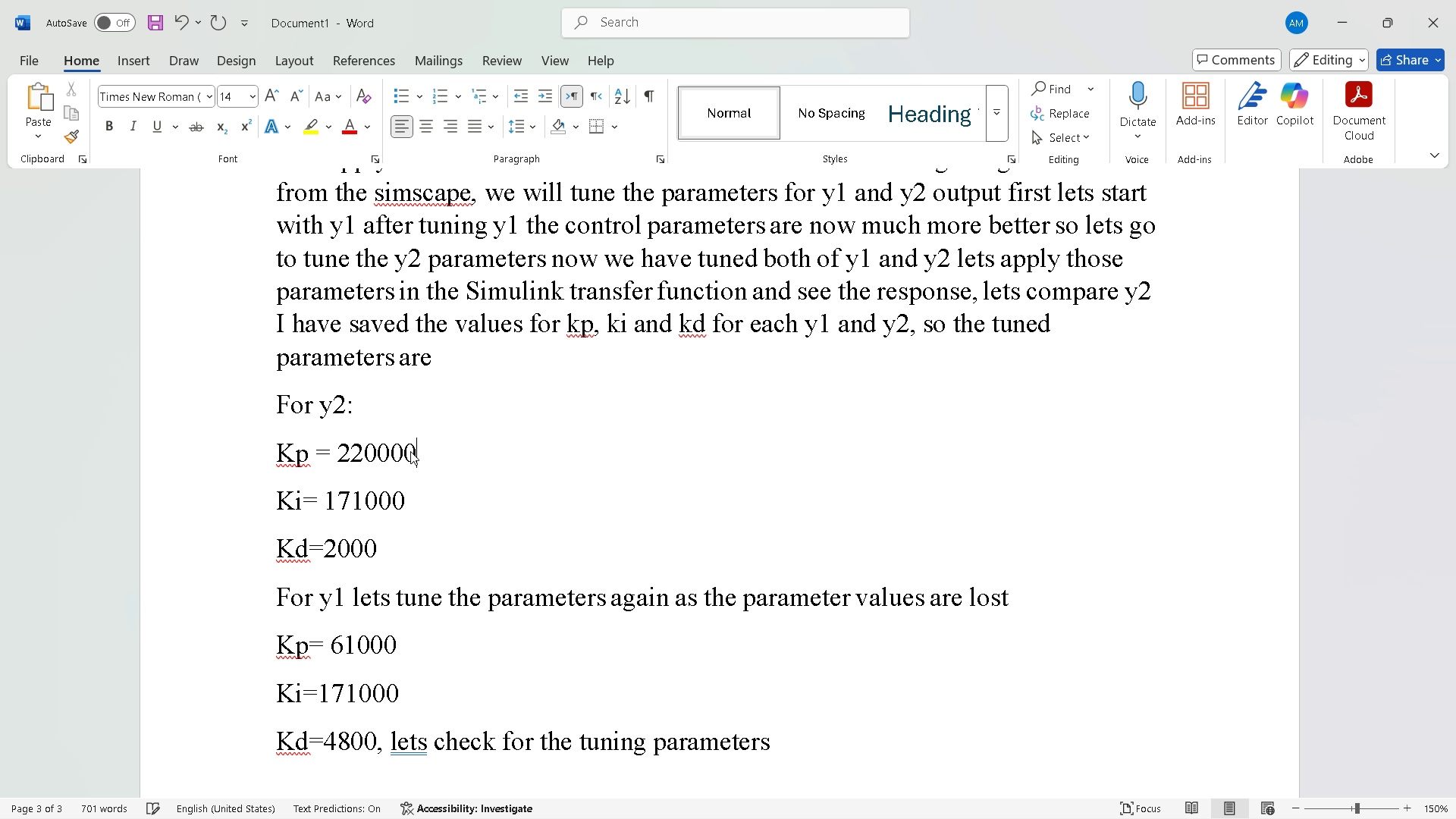 
key(Numpad0)
 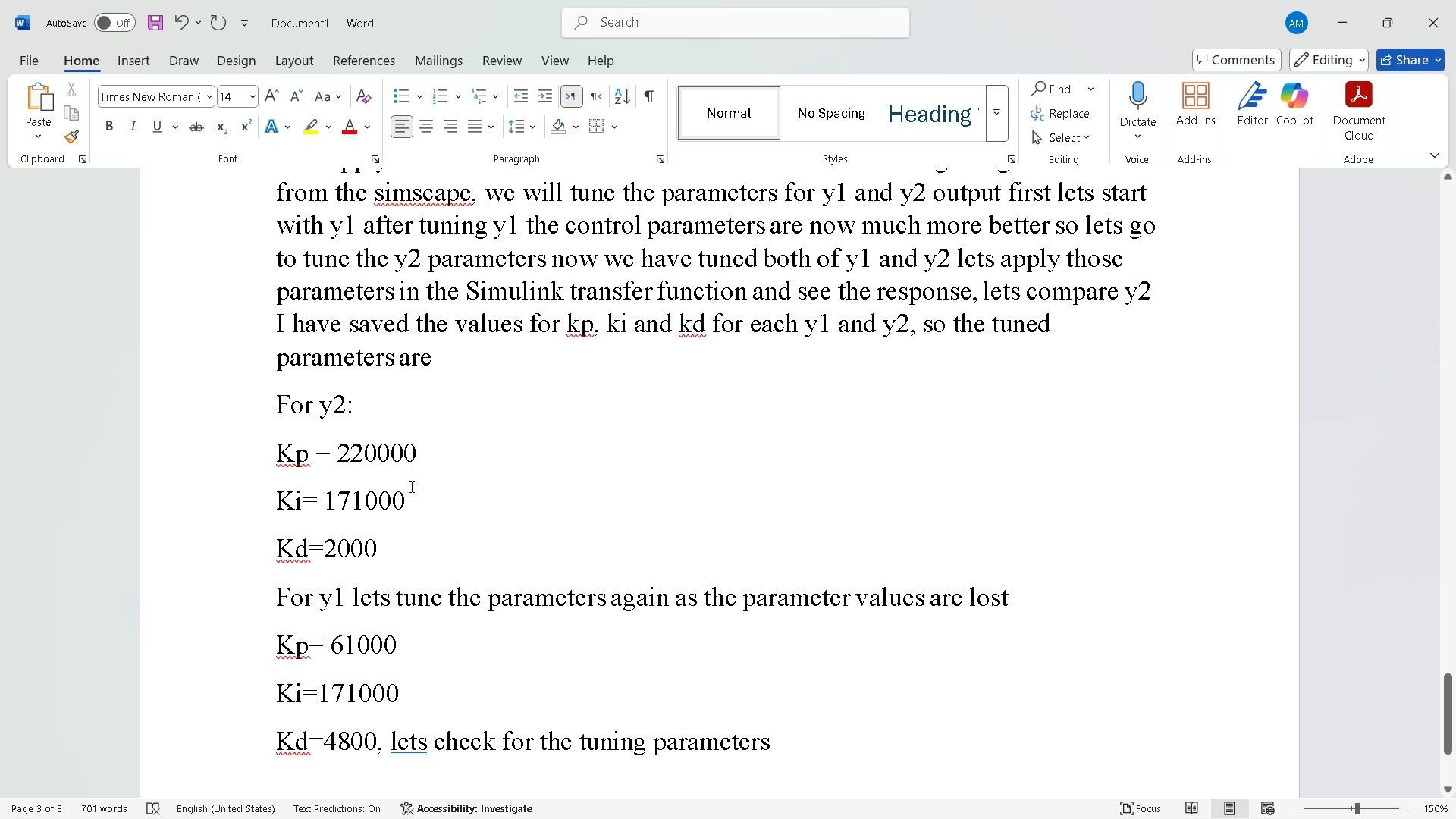 
left_click([404, 506])
 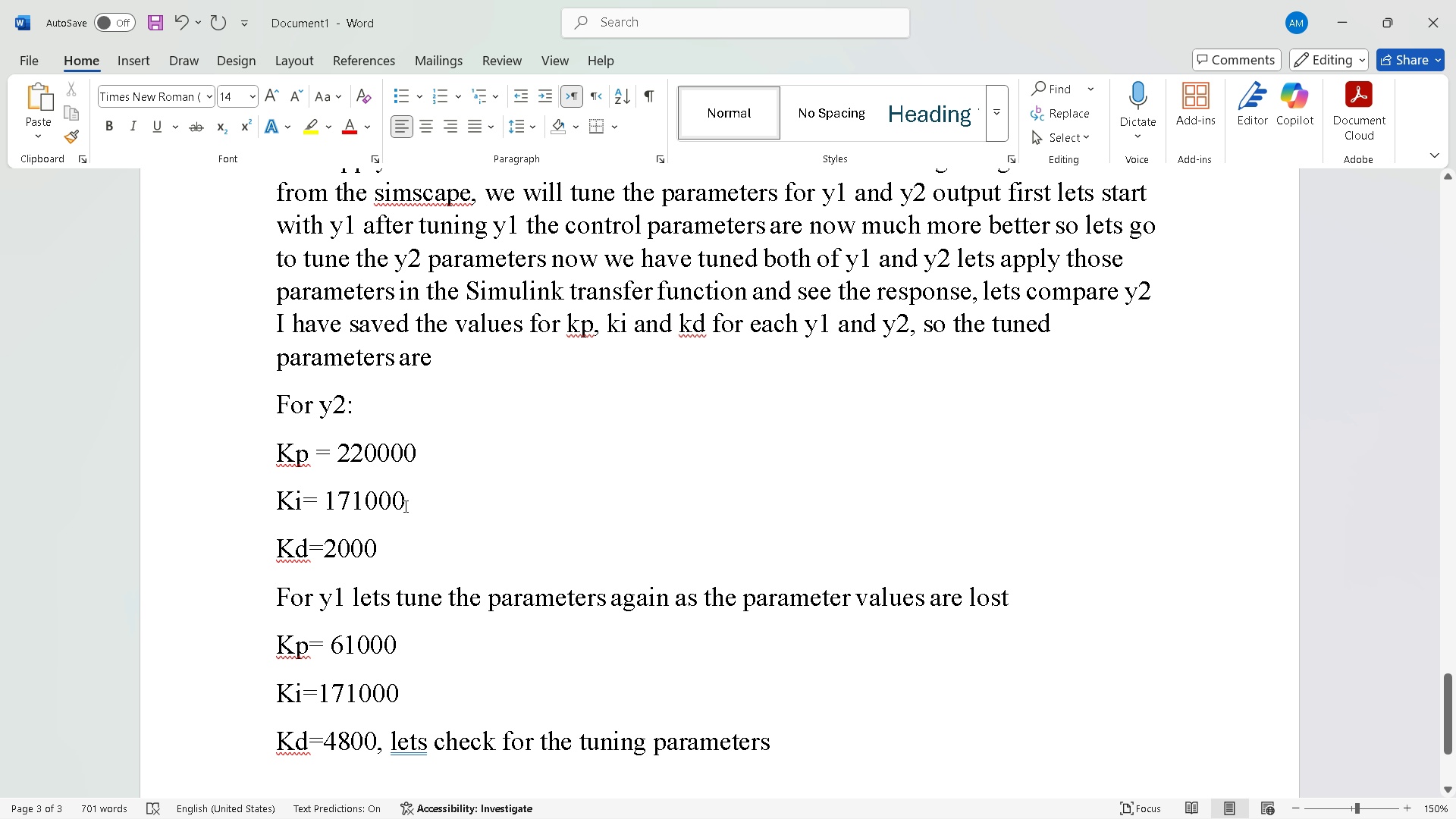 
key(Backspace)
 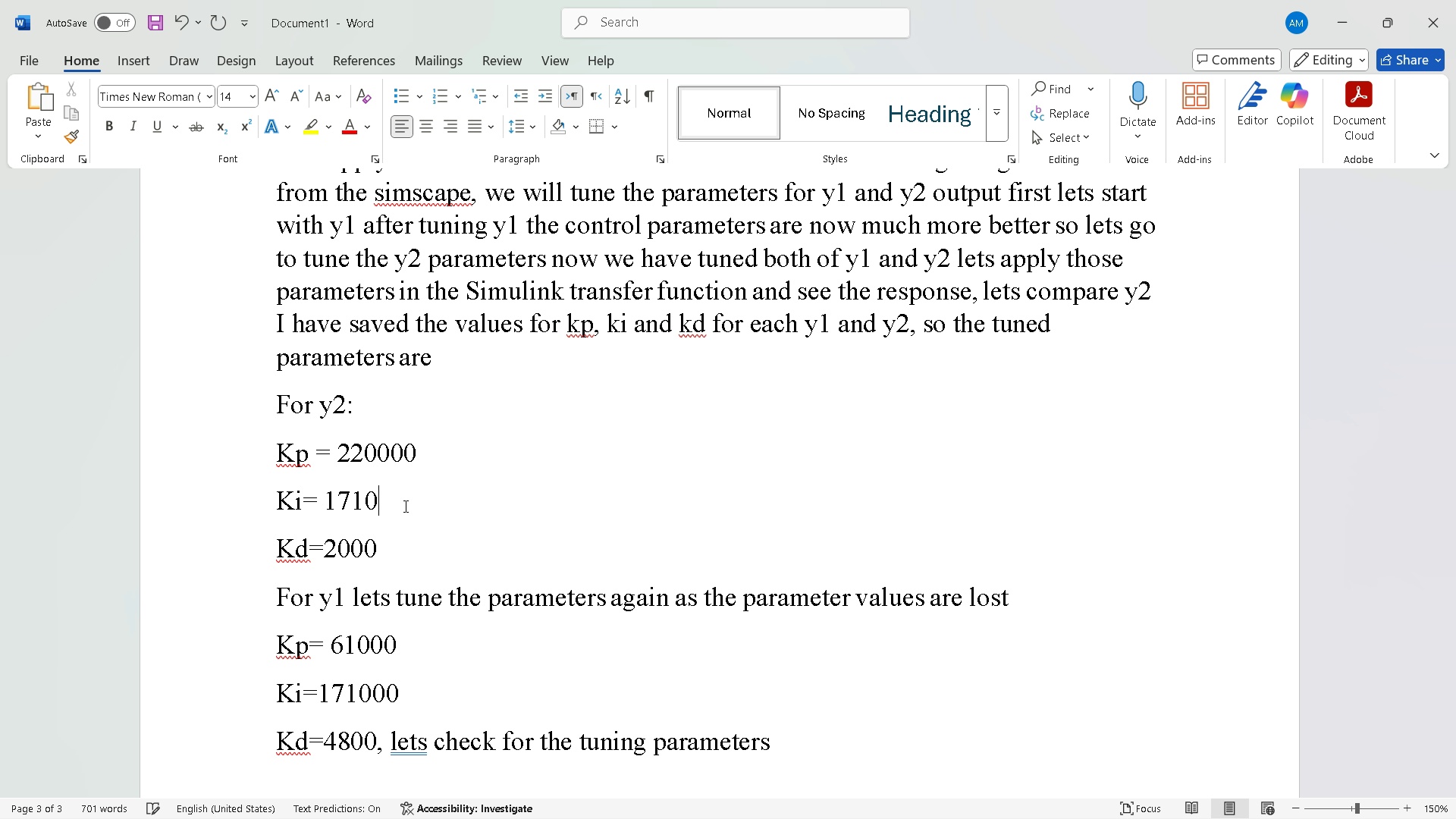 
key(Backspace)
 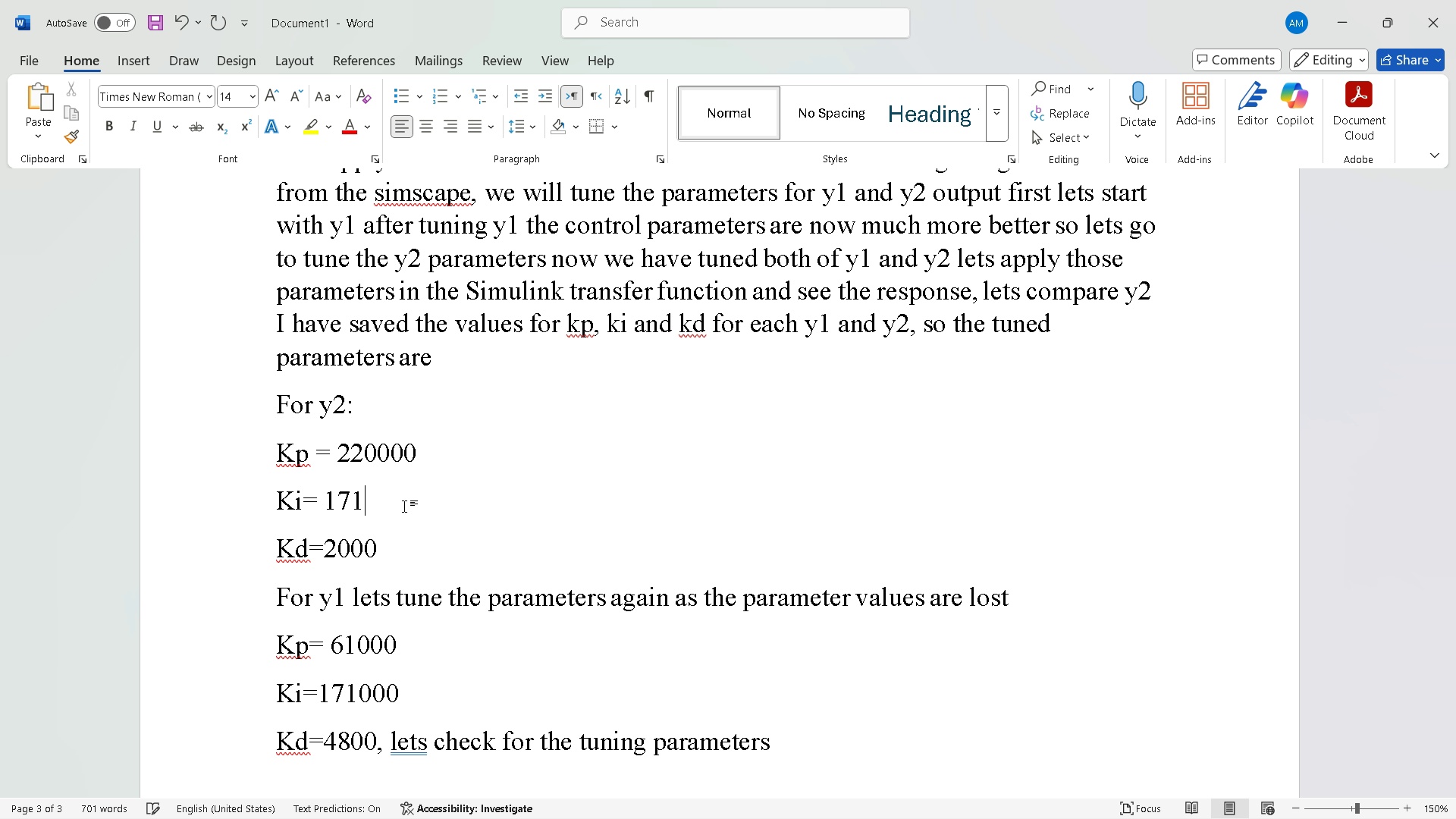 
key(Backspace)
 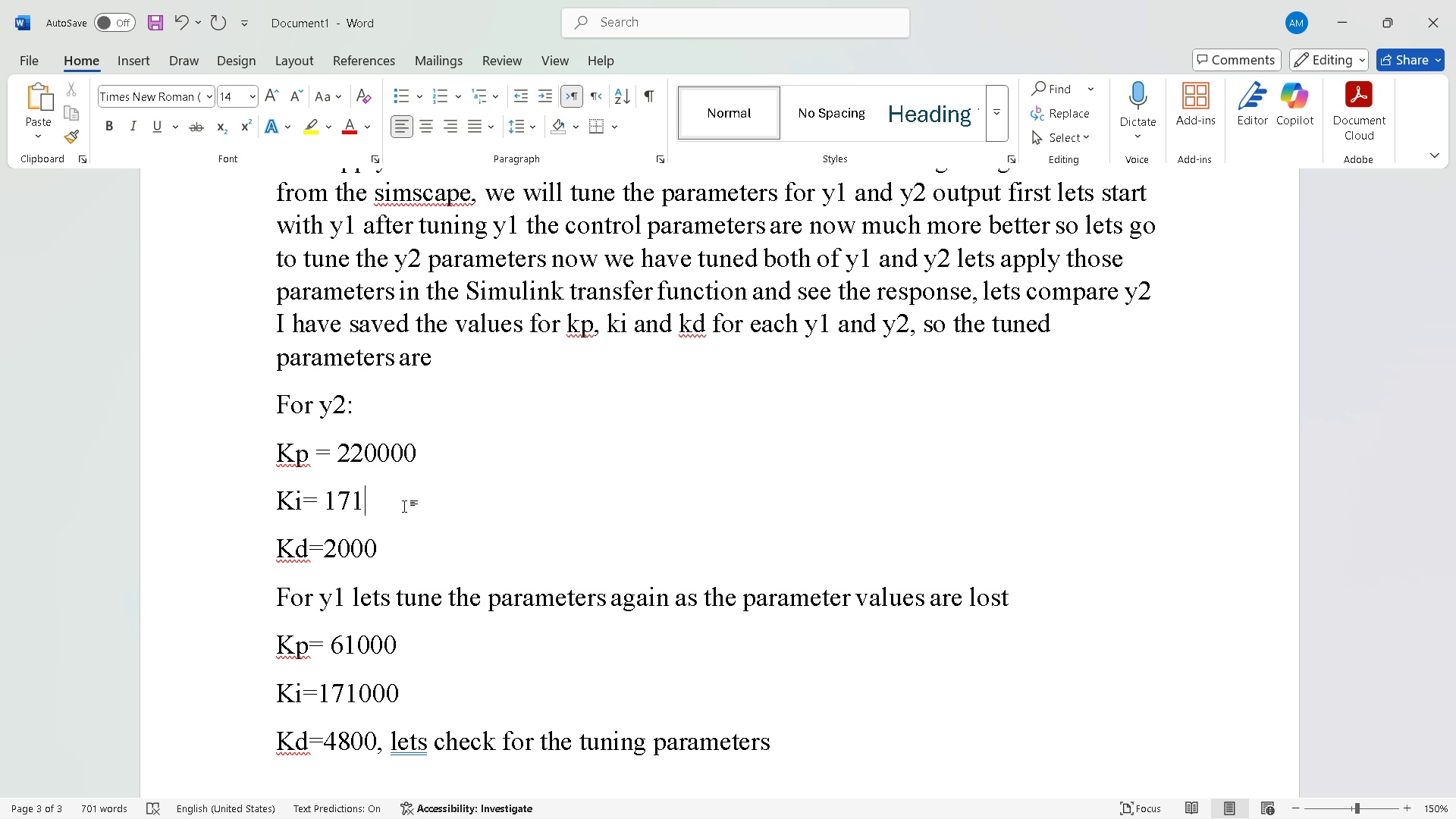 
key(Backspace)
 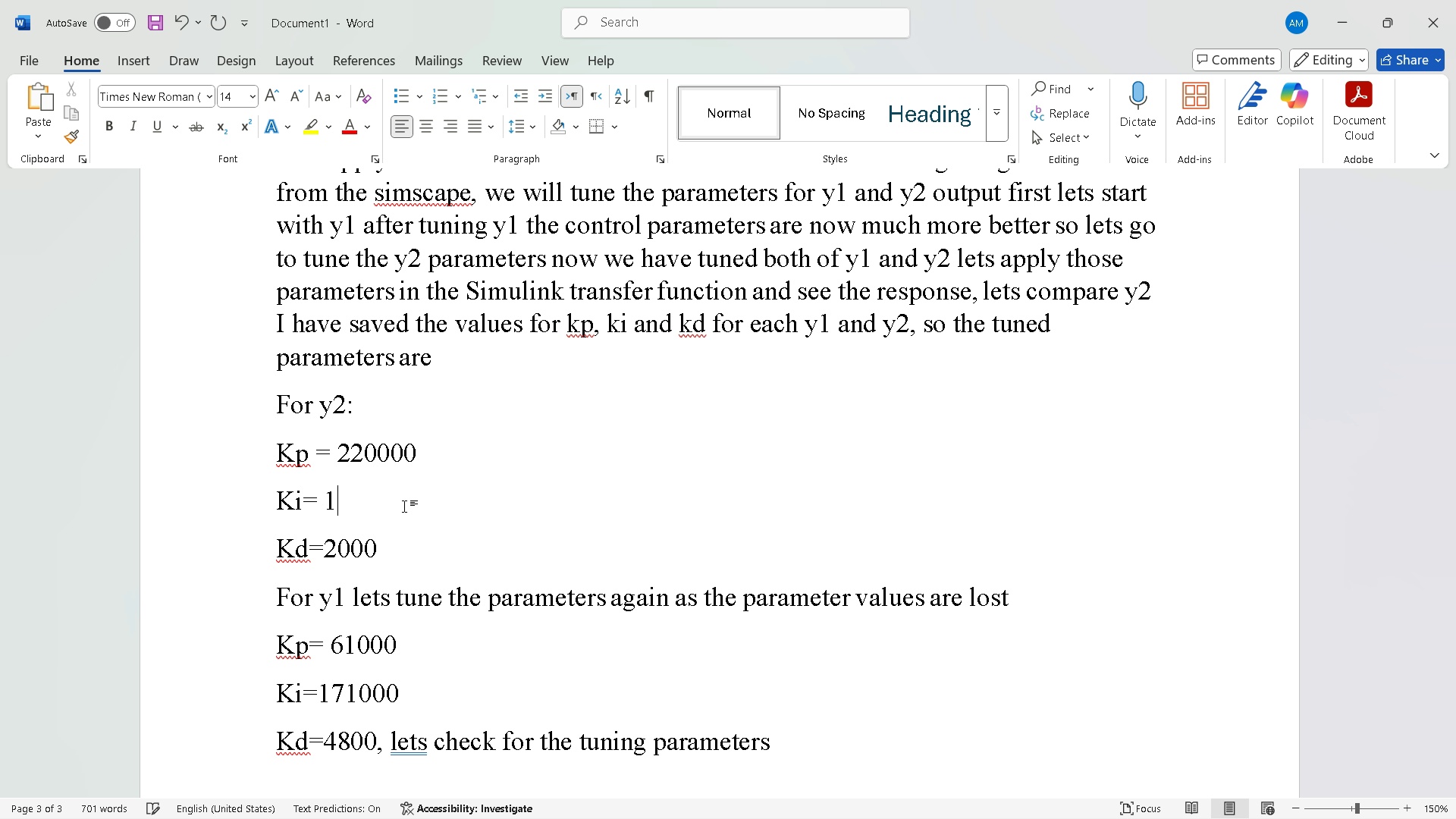 
key(Backspace)
 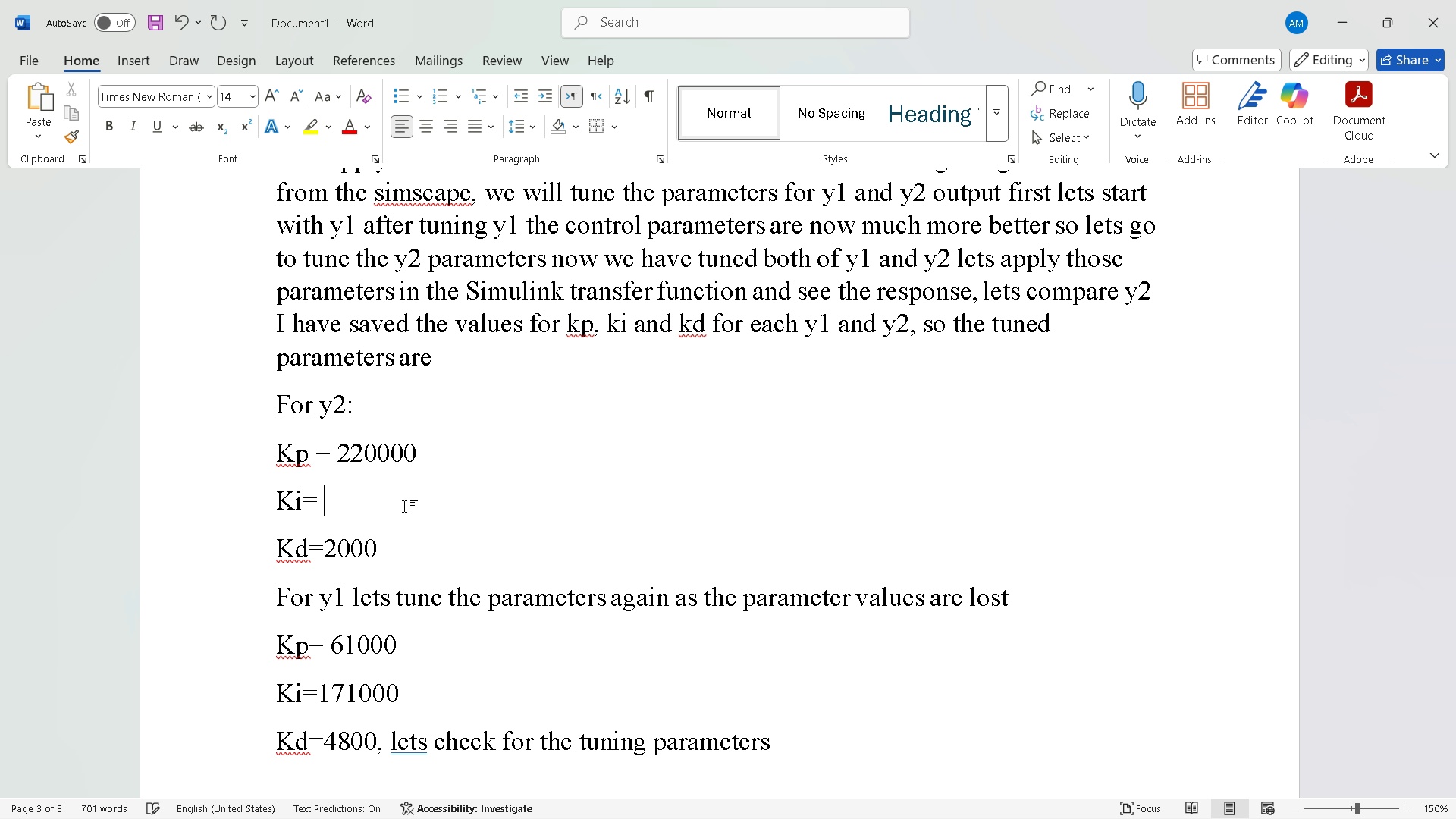 
key(Backspace)
 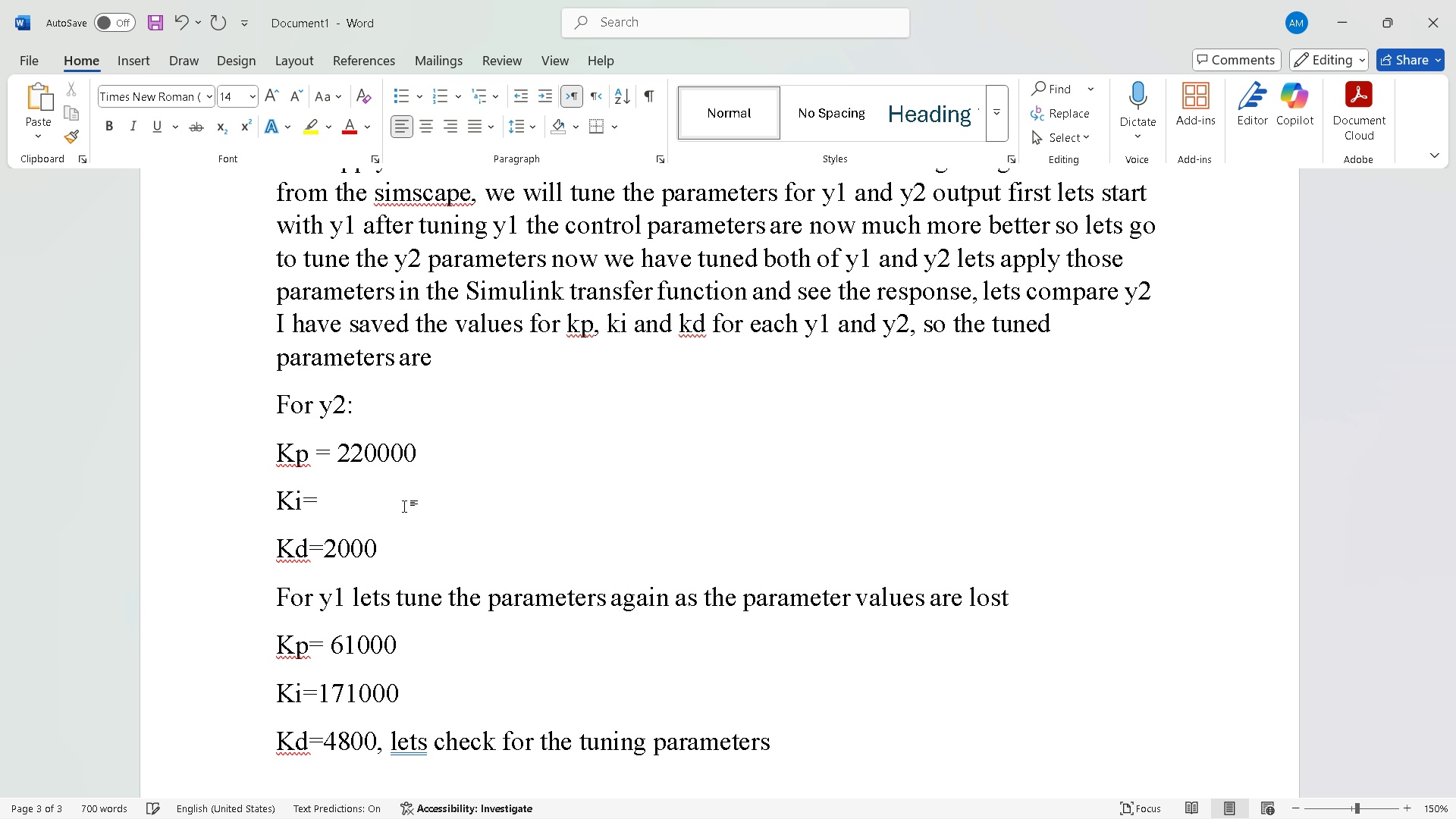 
key(Numpad1)
 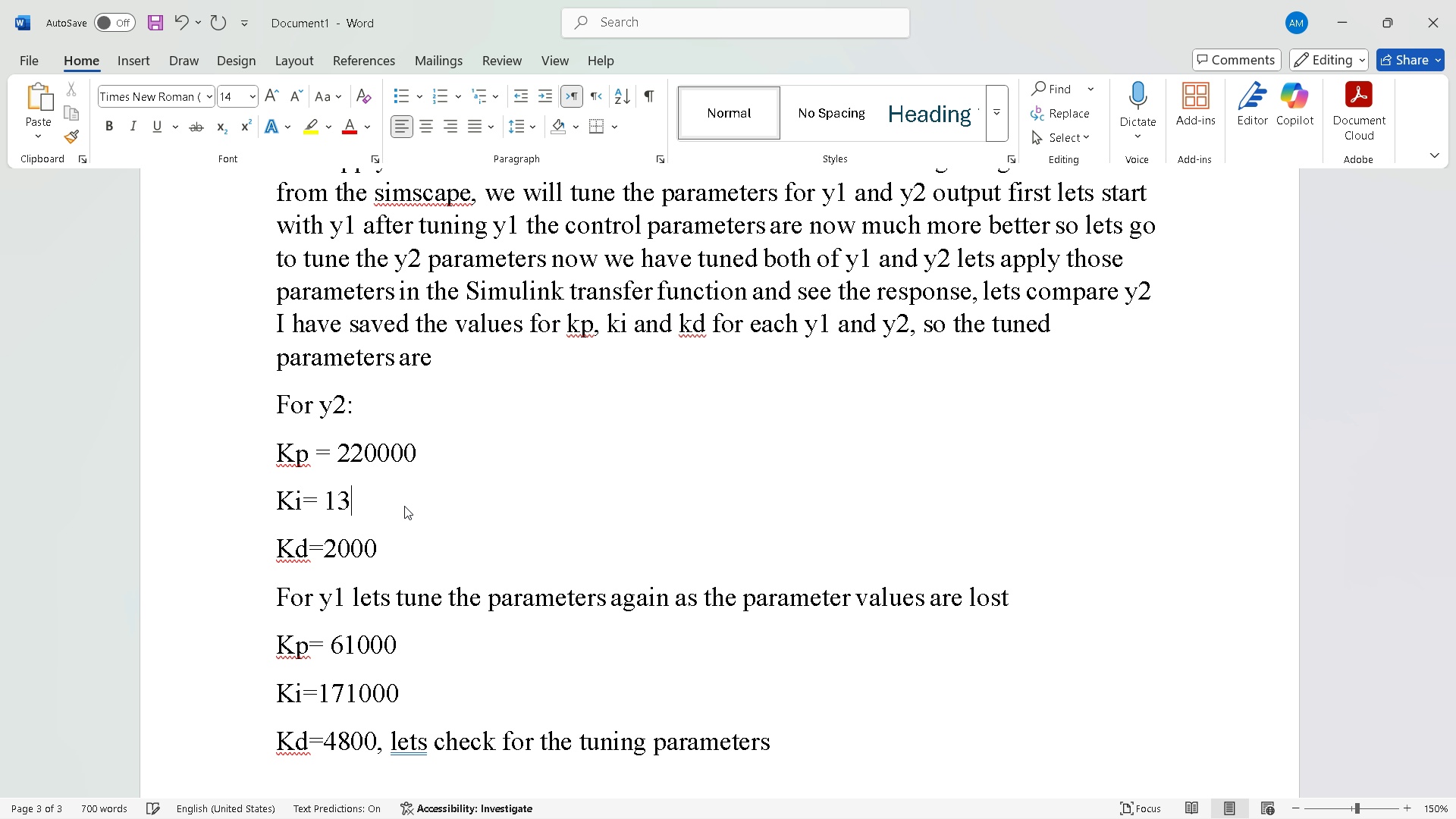 
key(Numpad3)
 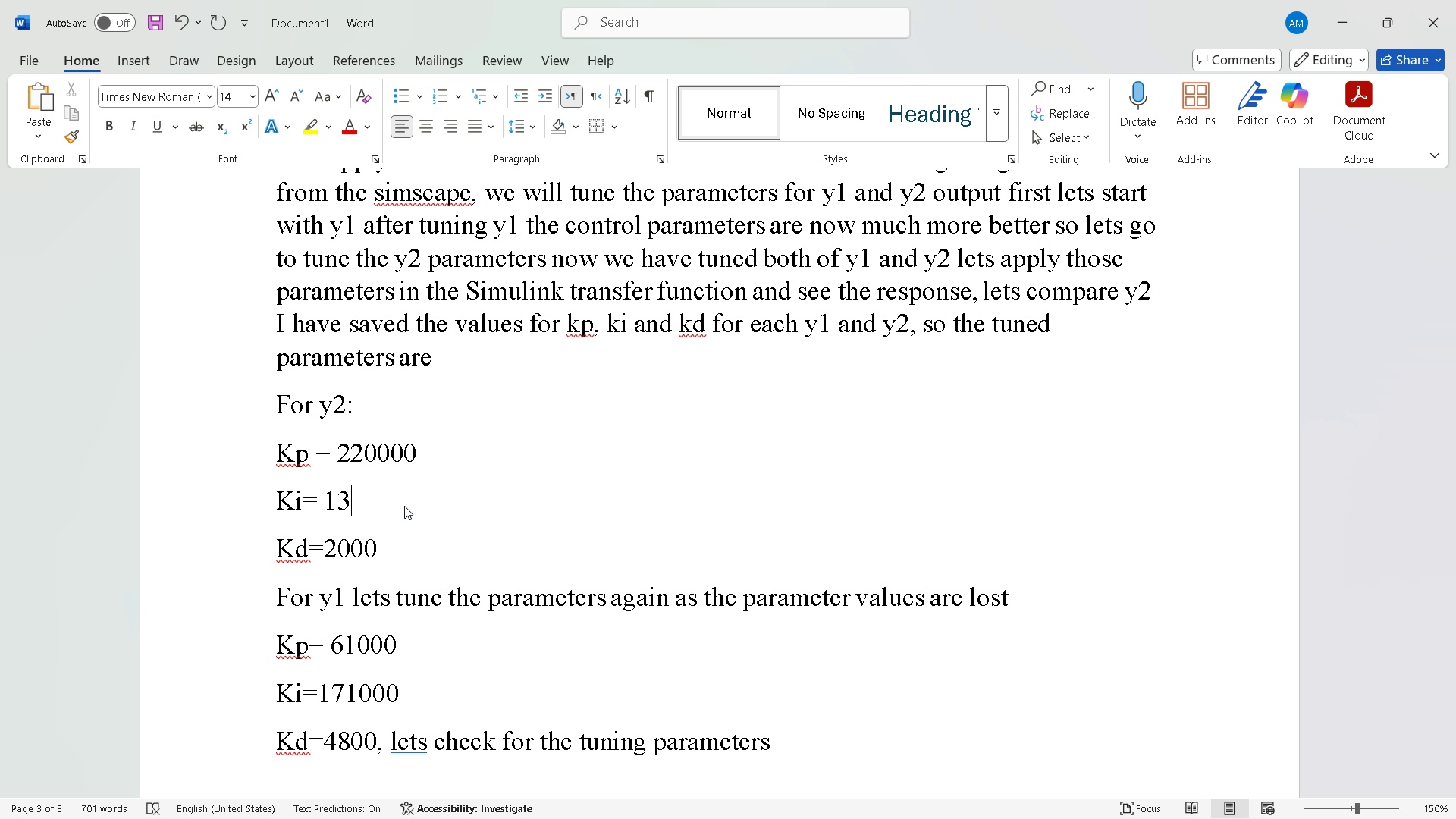 
key(Numpad0)
 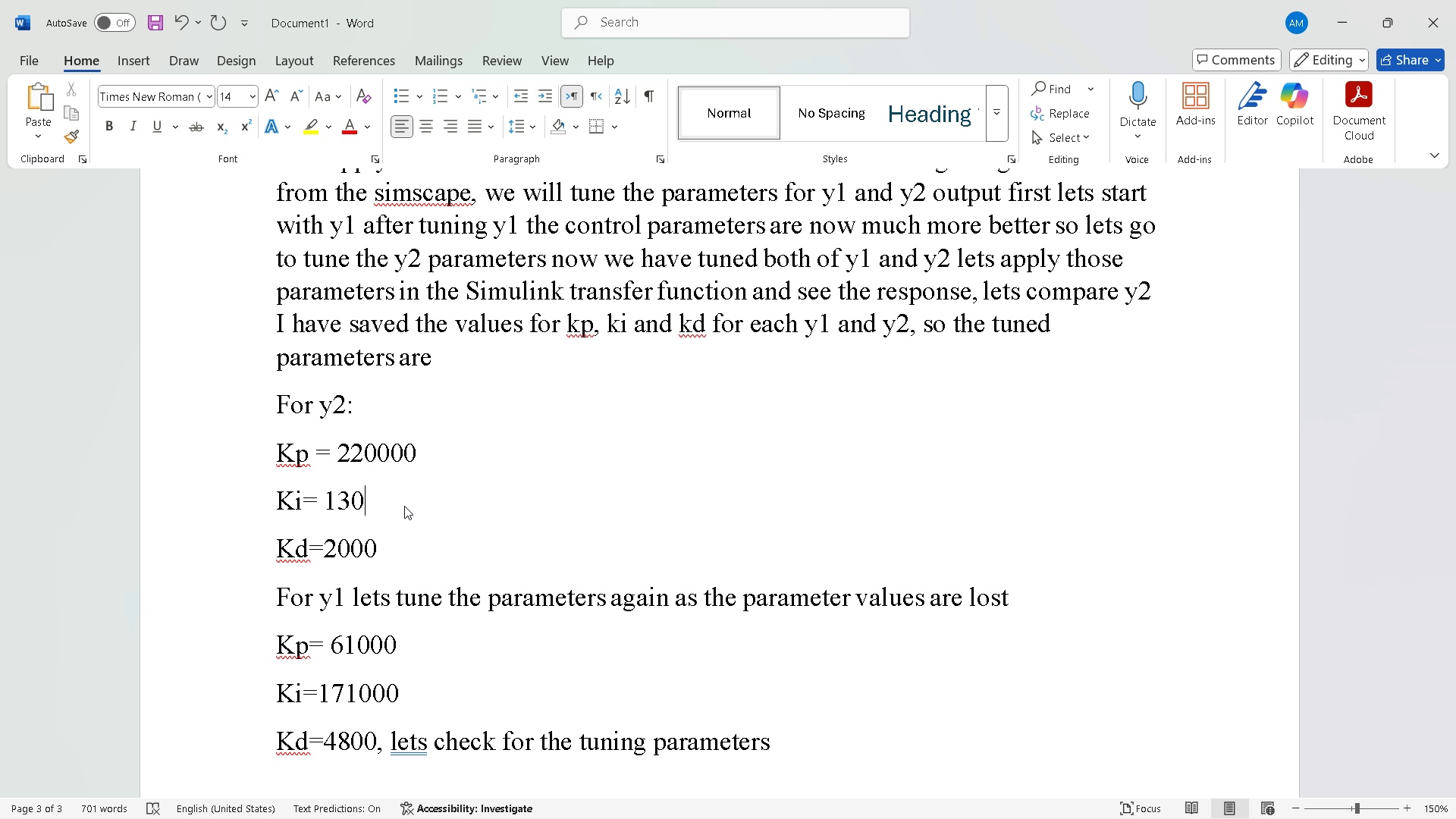 
key(Numpad0)
 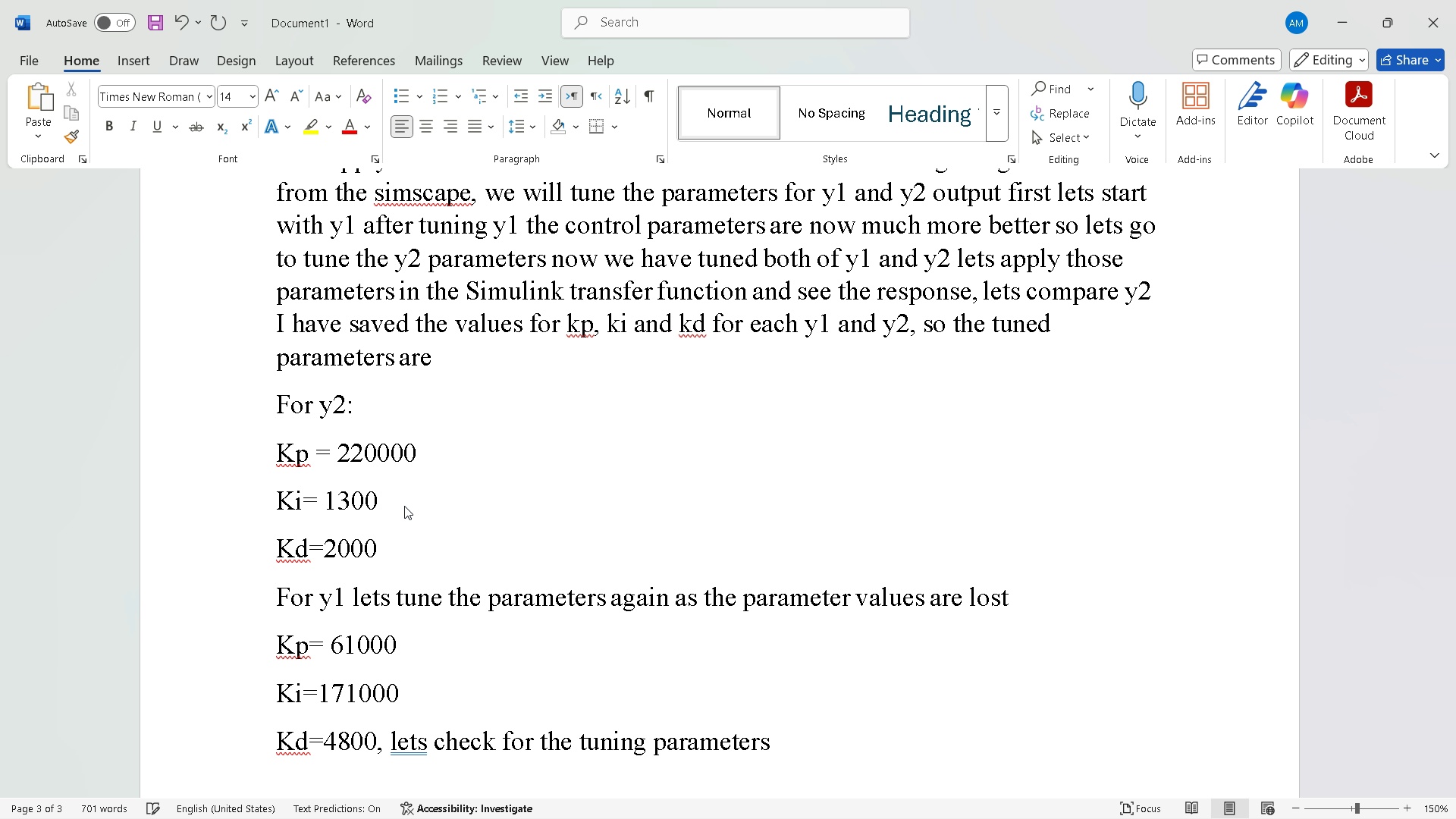 
key(Numpad0)
 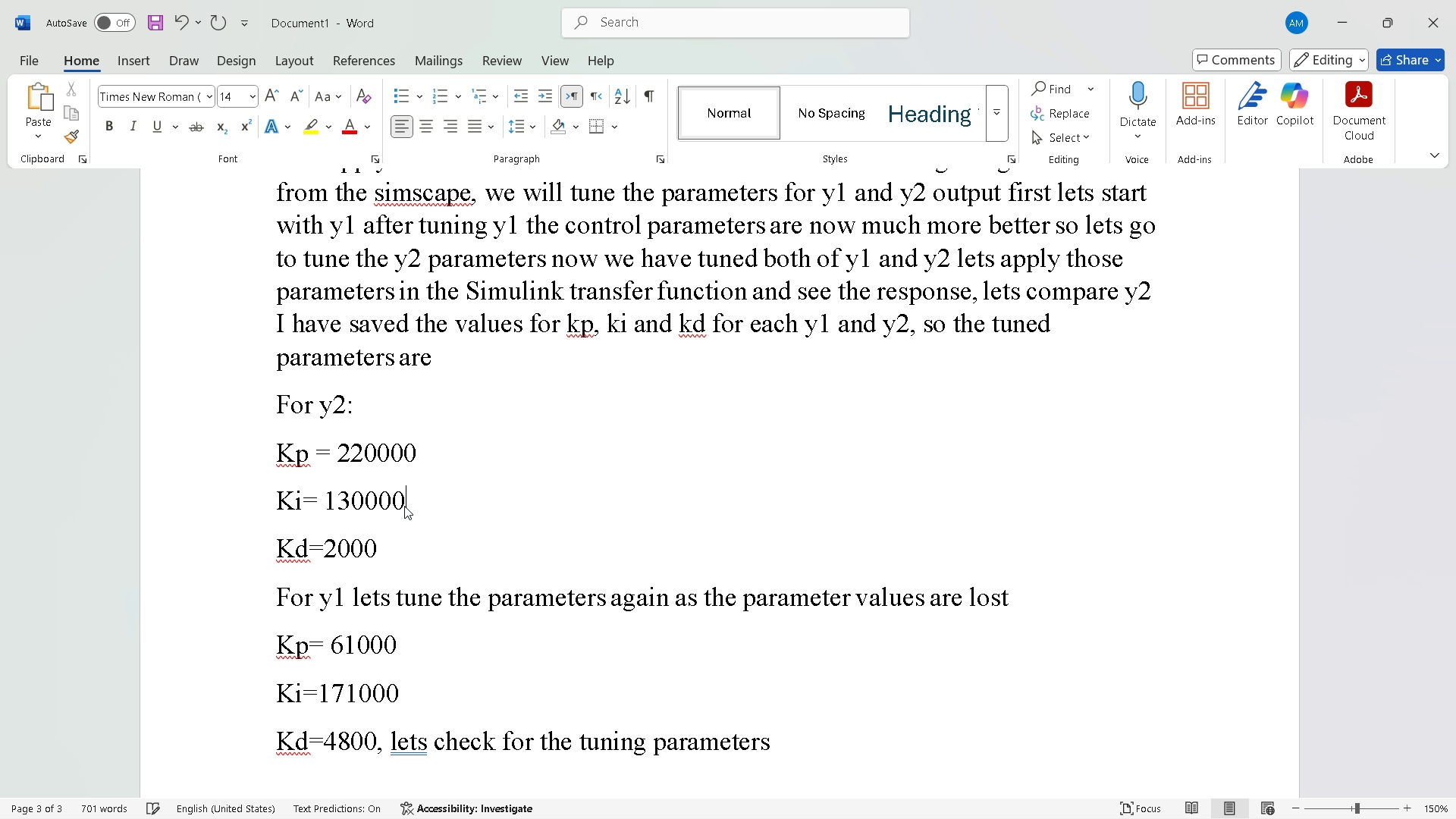 
key(Numpad0)
 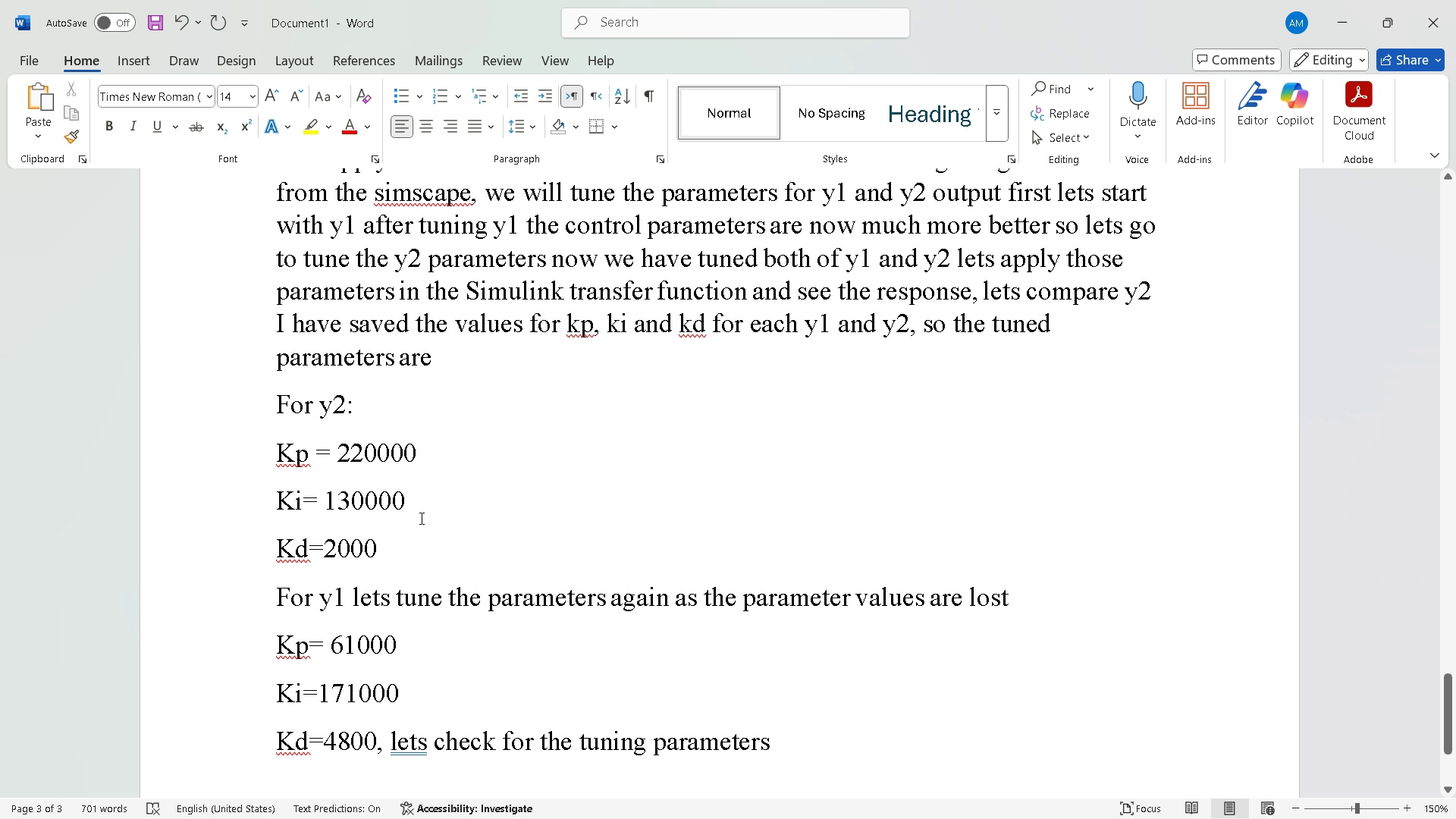 
wait(11.28)
 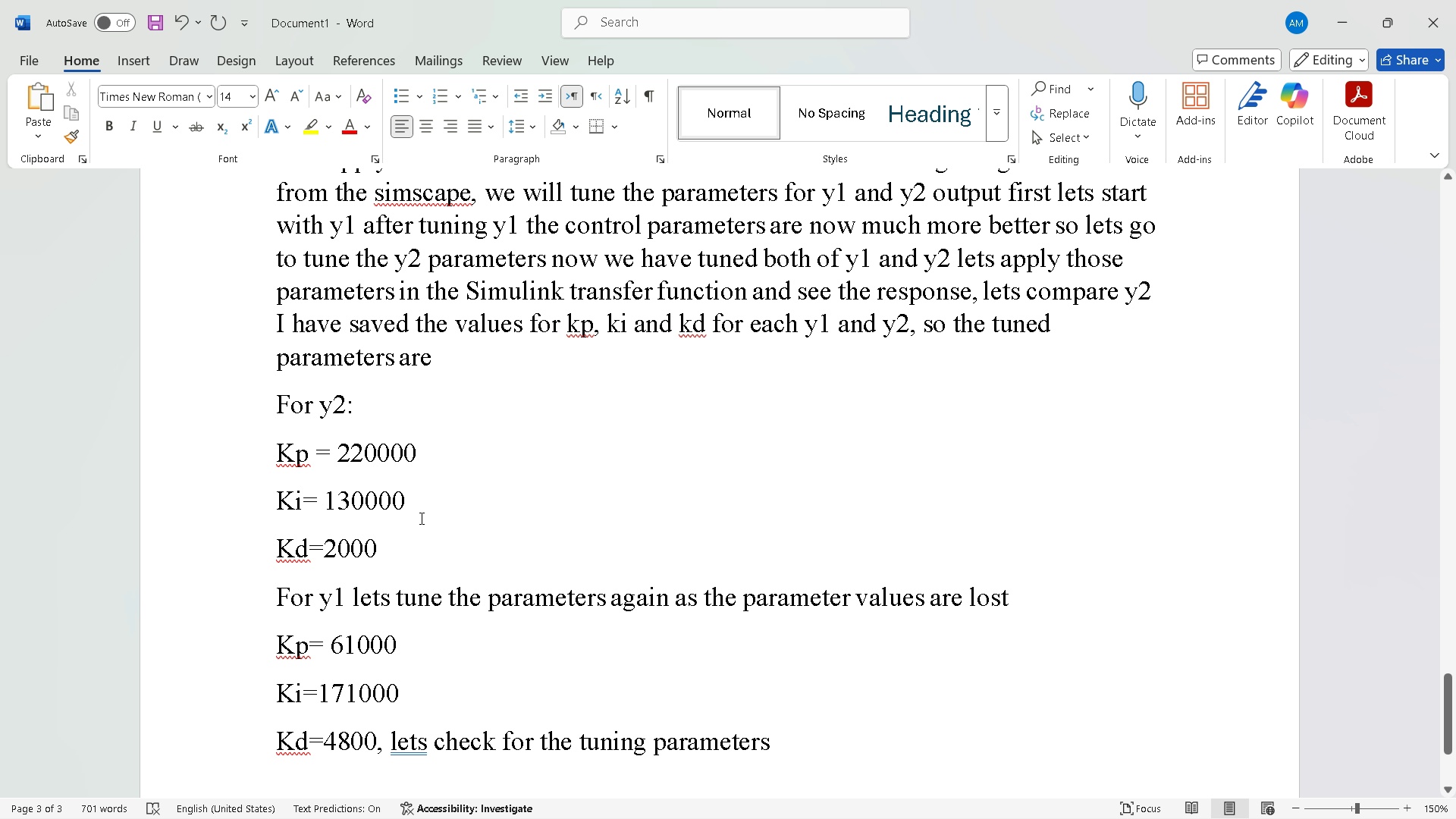 
left_click([413, 537])
 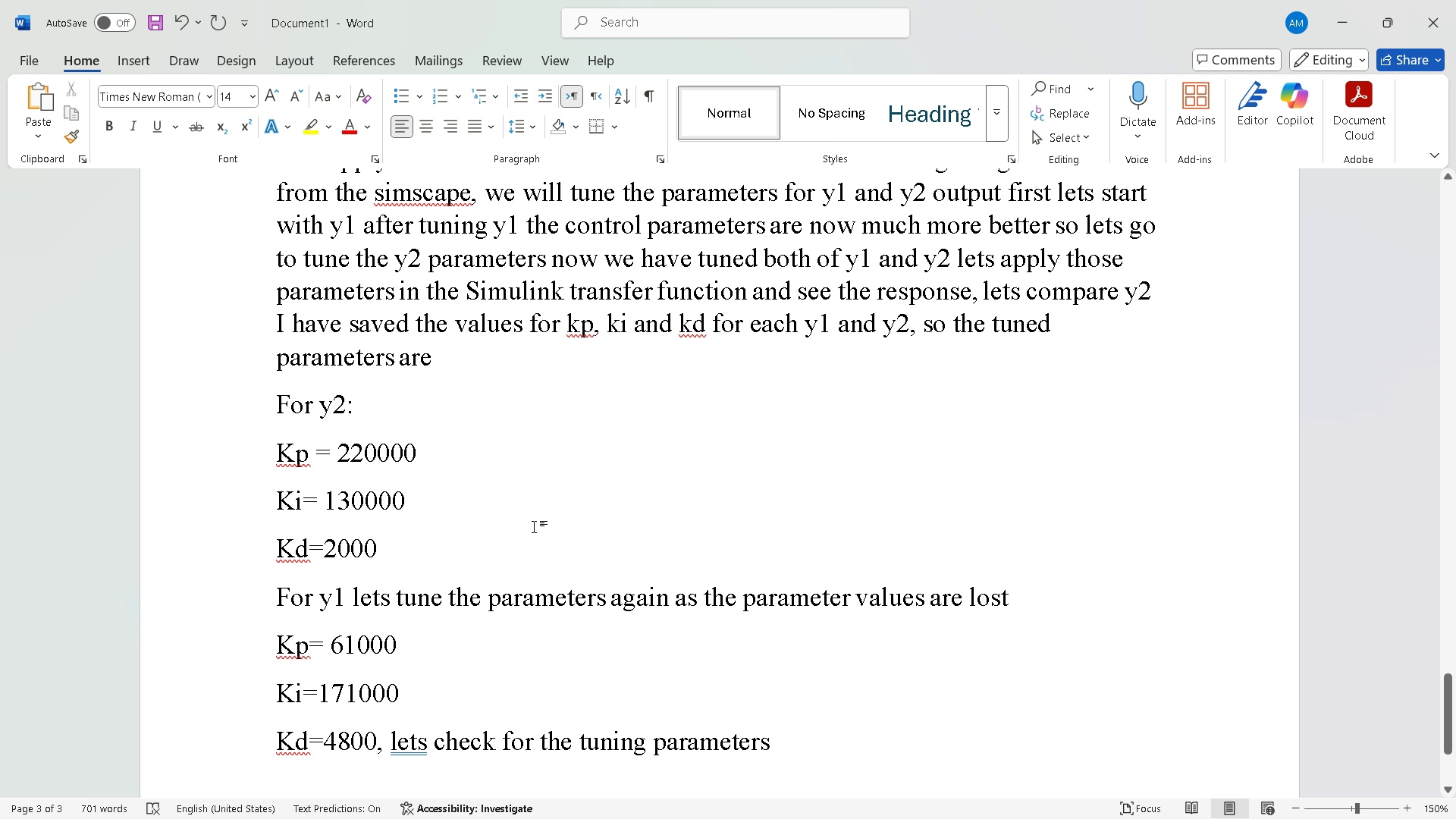 
wait(6.25)
 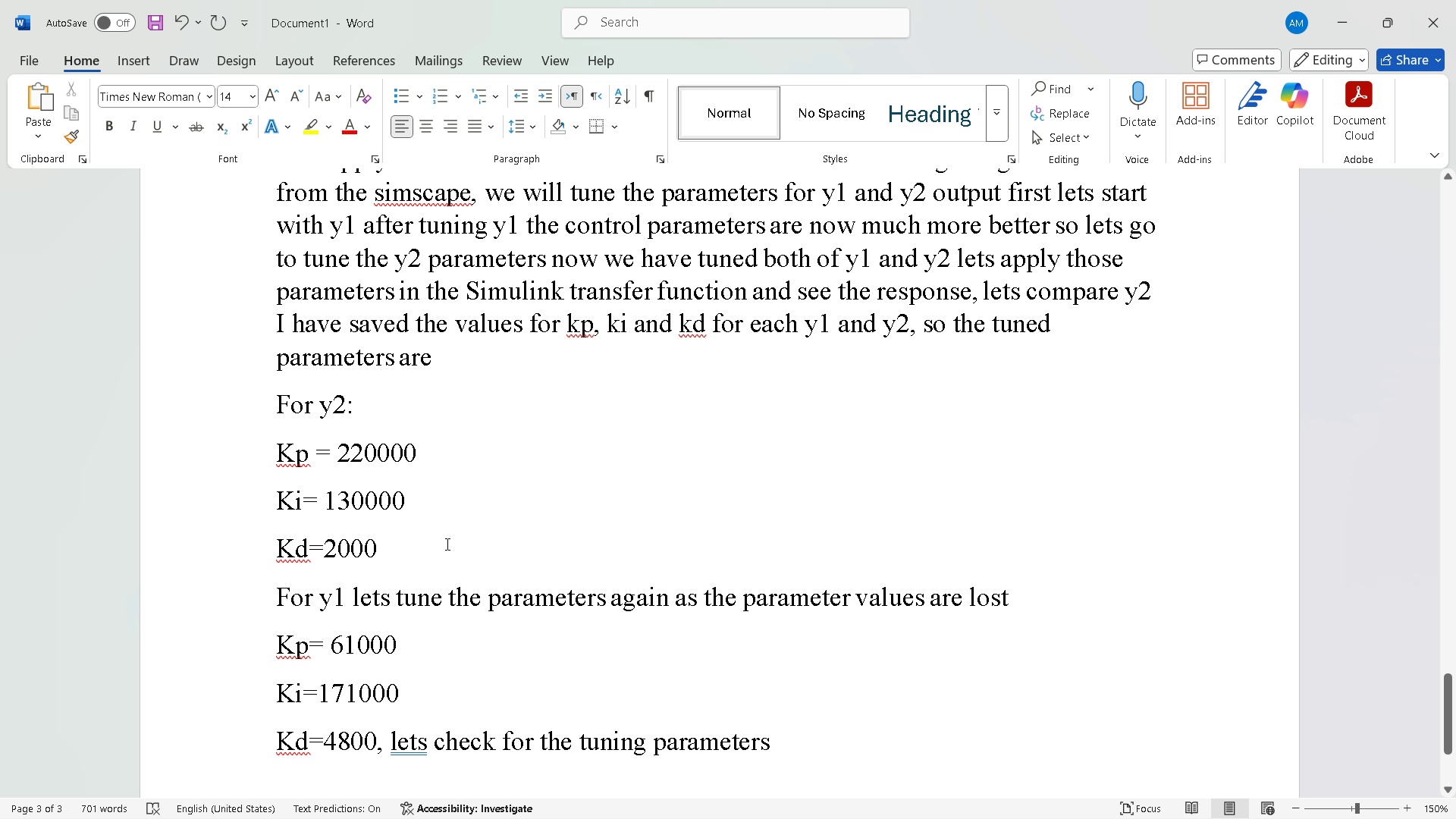 
key(Numpad0)
 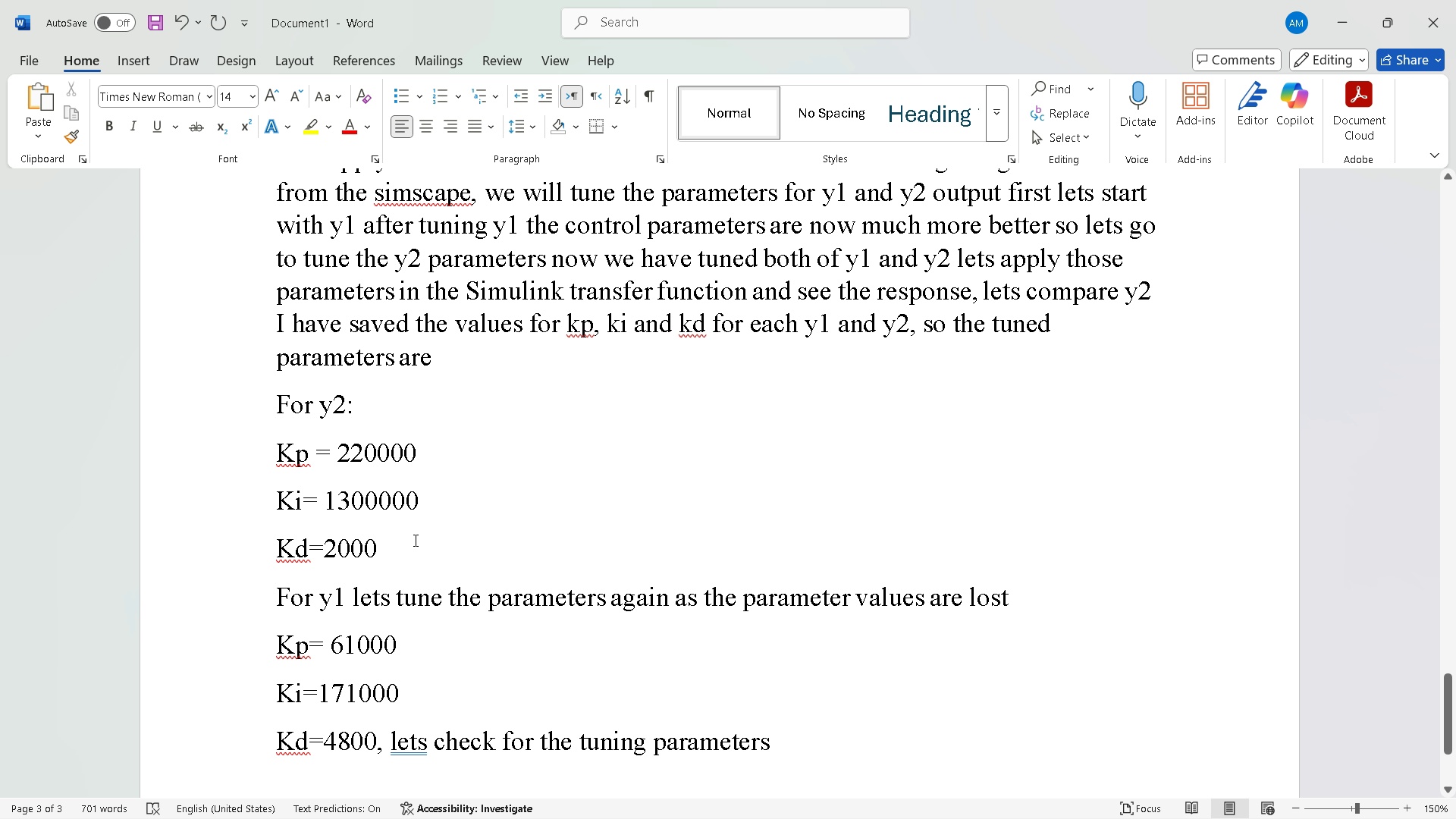 
key(Backspace)
 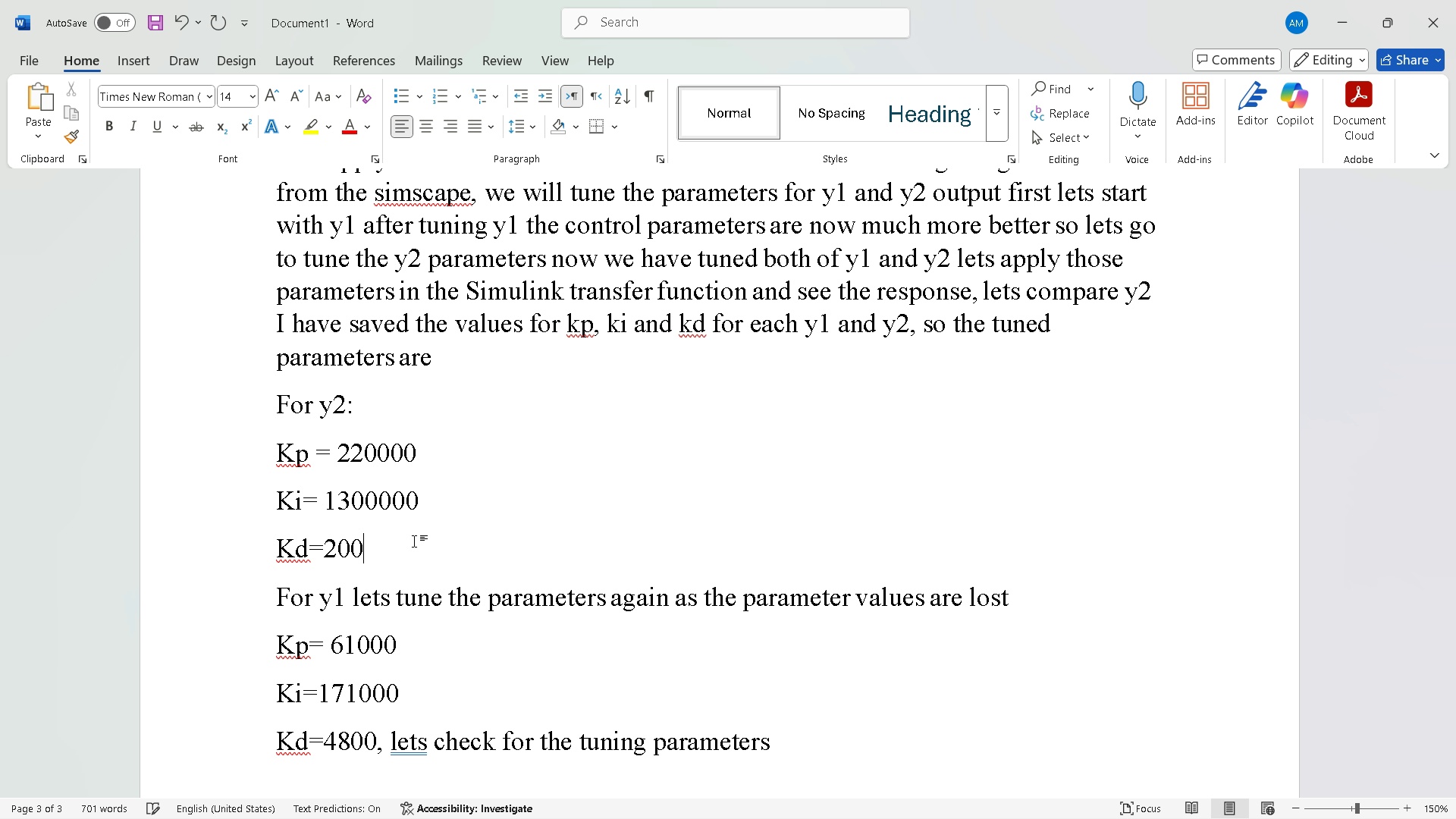 
key(Backspace)
 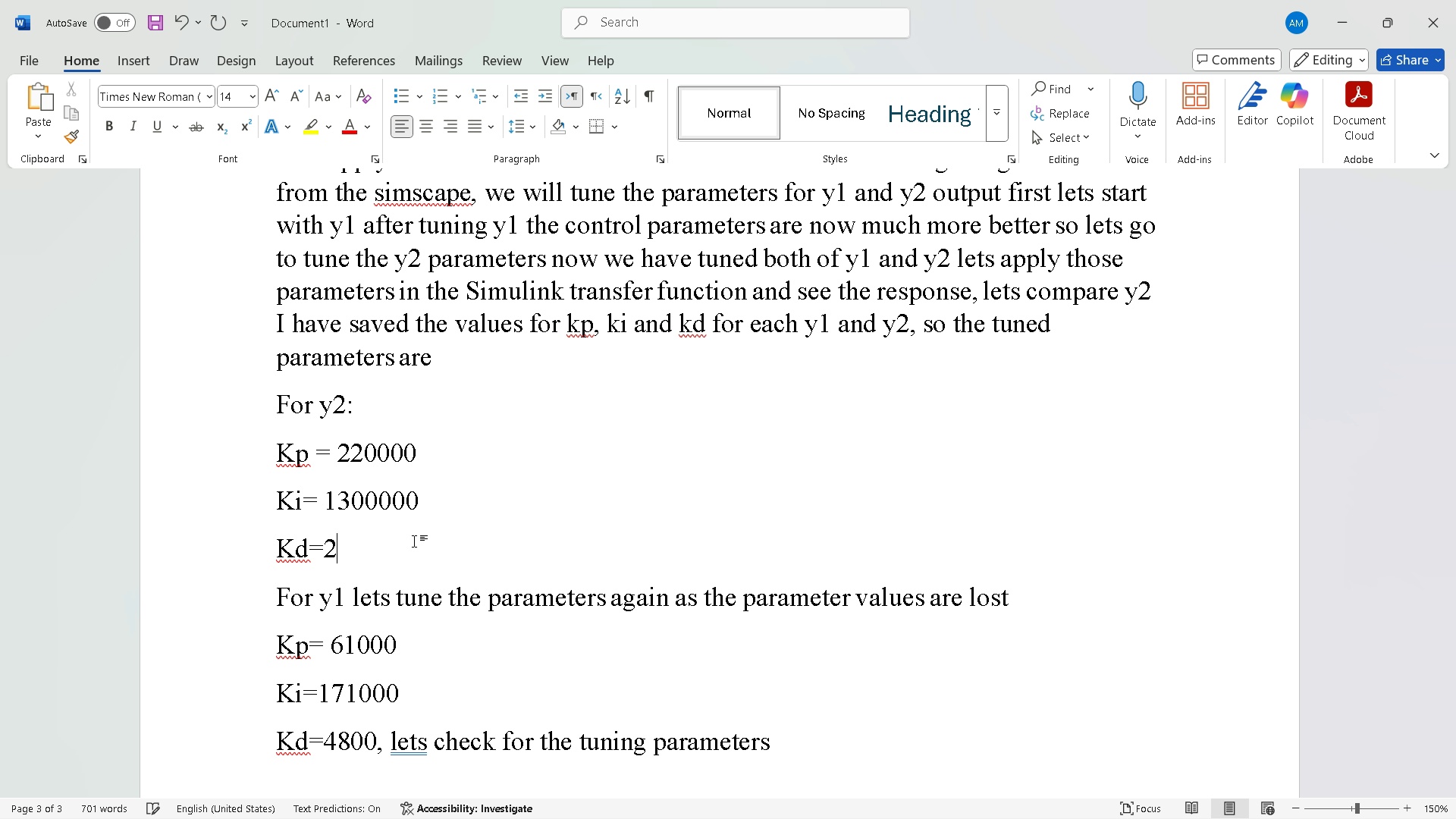 
key(Backspace)
 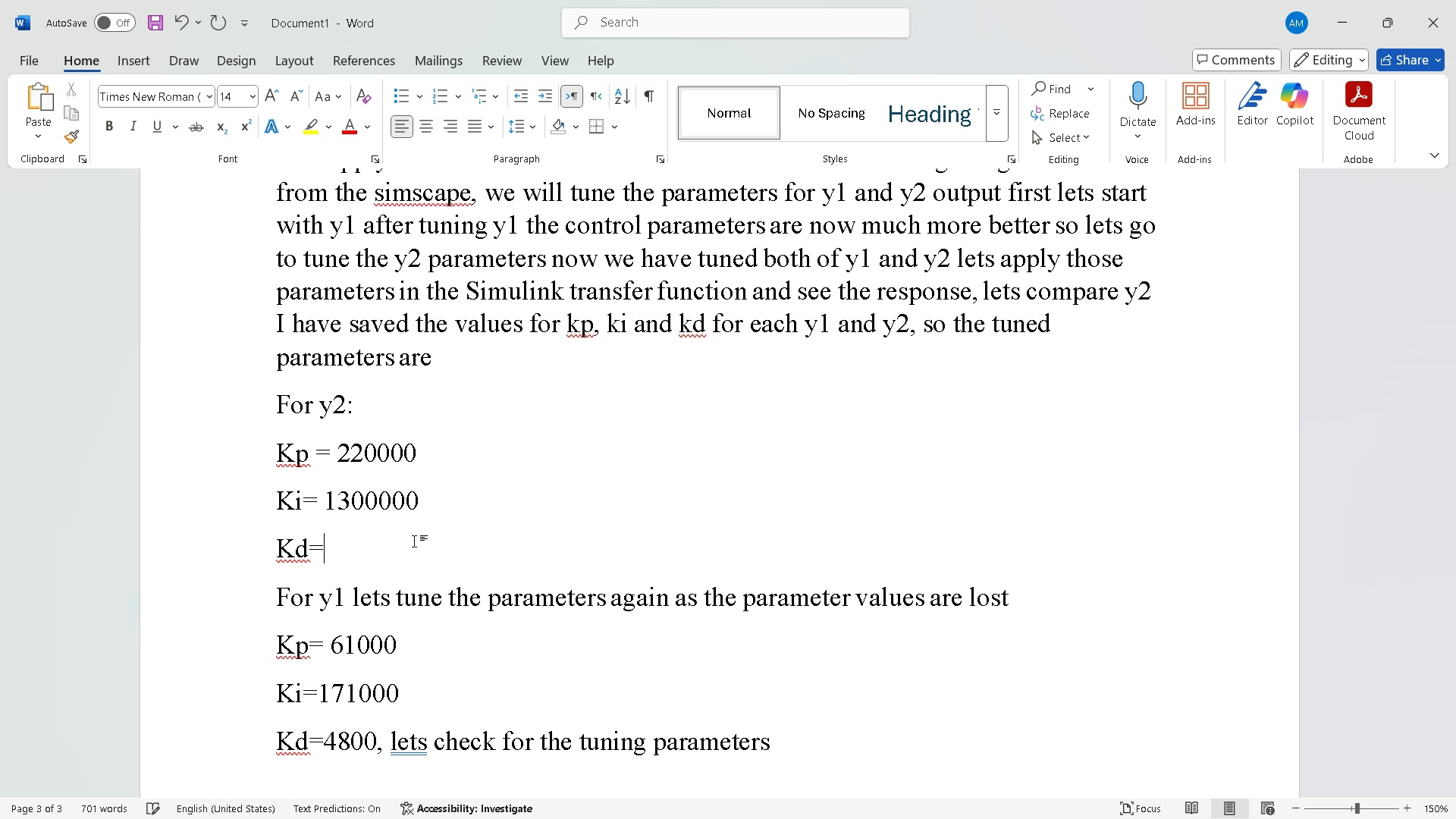 
key(Backspace)
 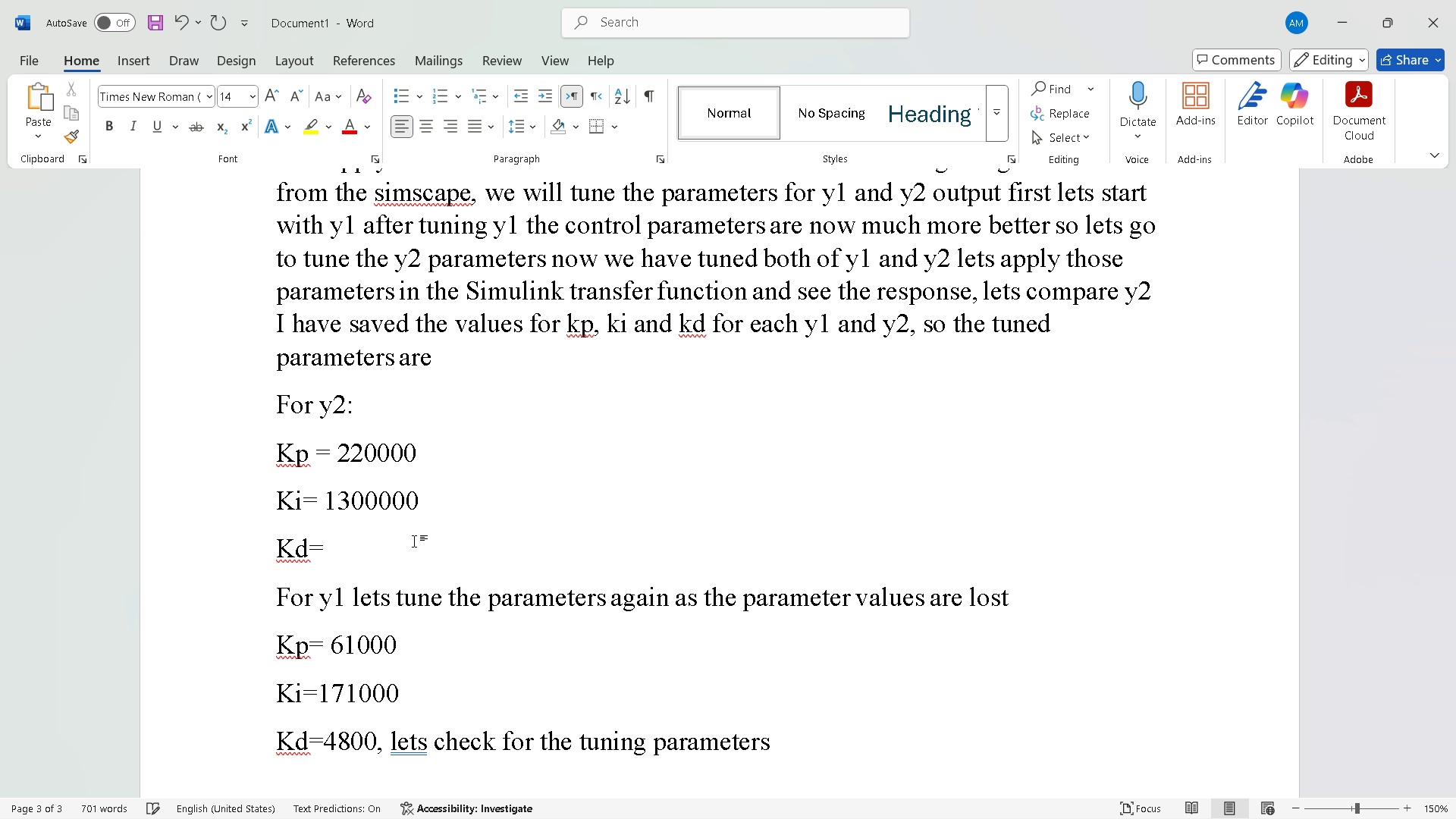 
key(Numpad7)
 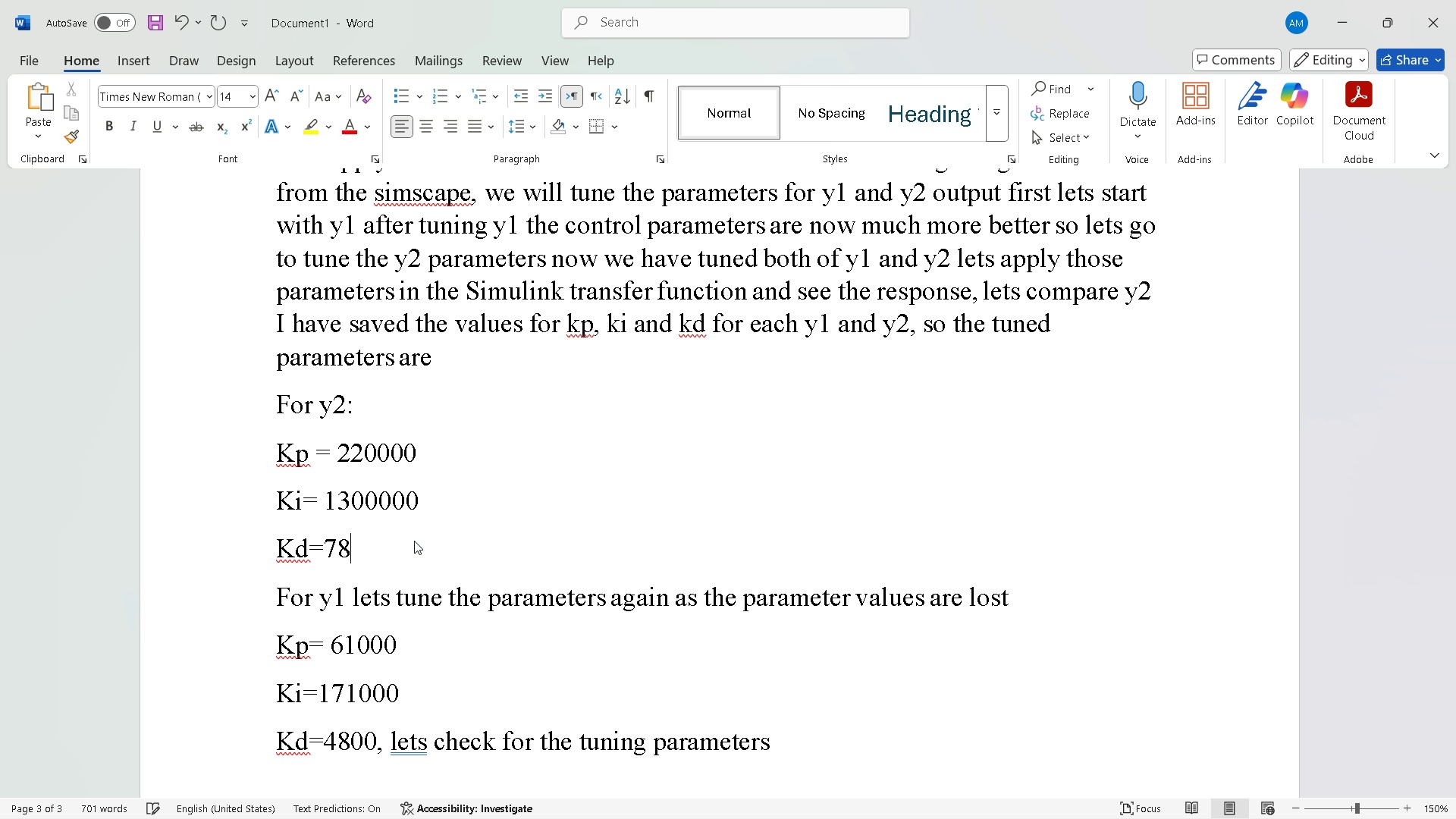 
key(Numpad8)
 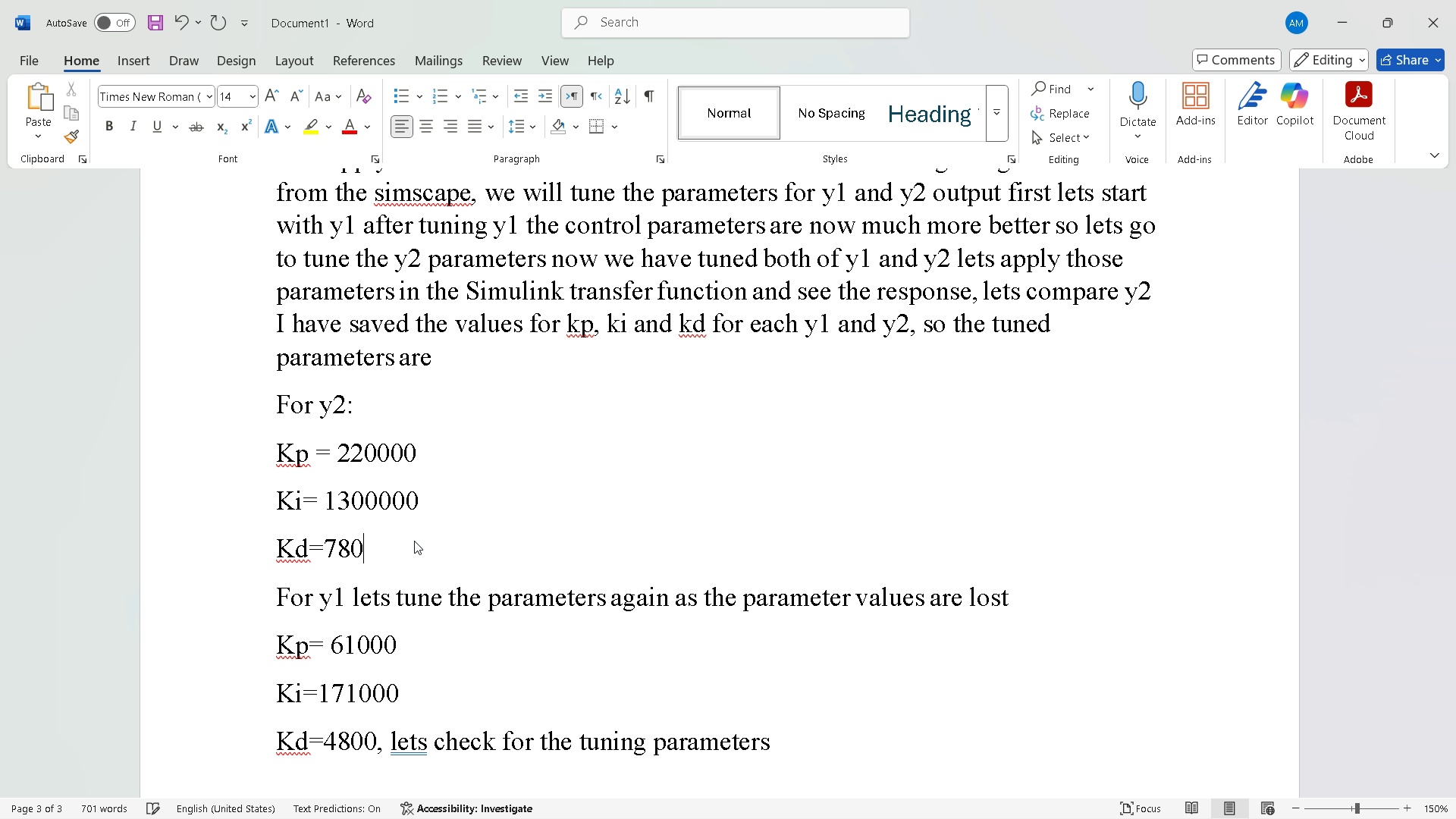 
key(Numpad0)
 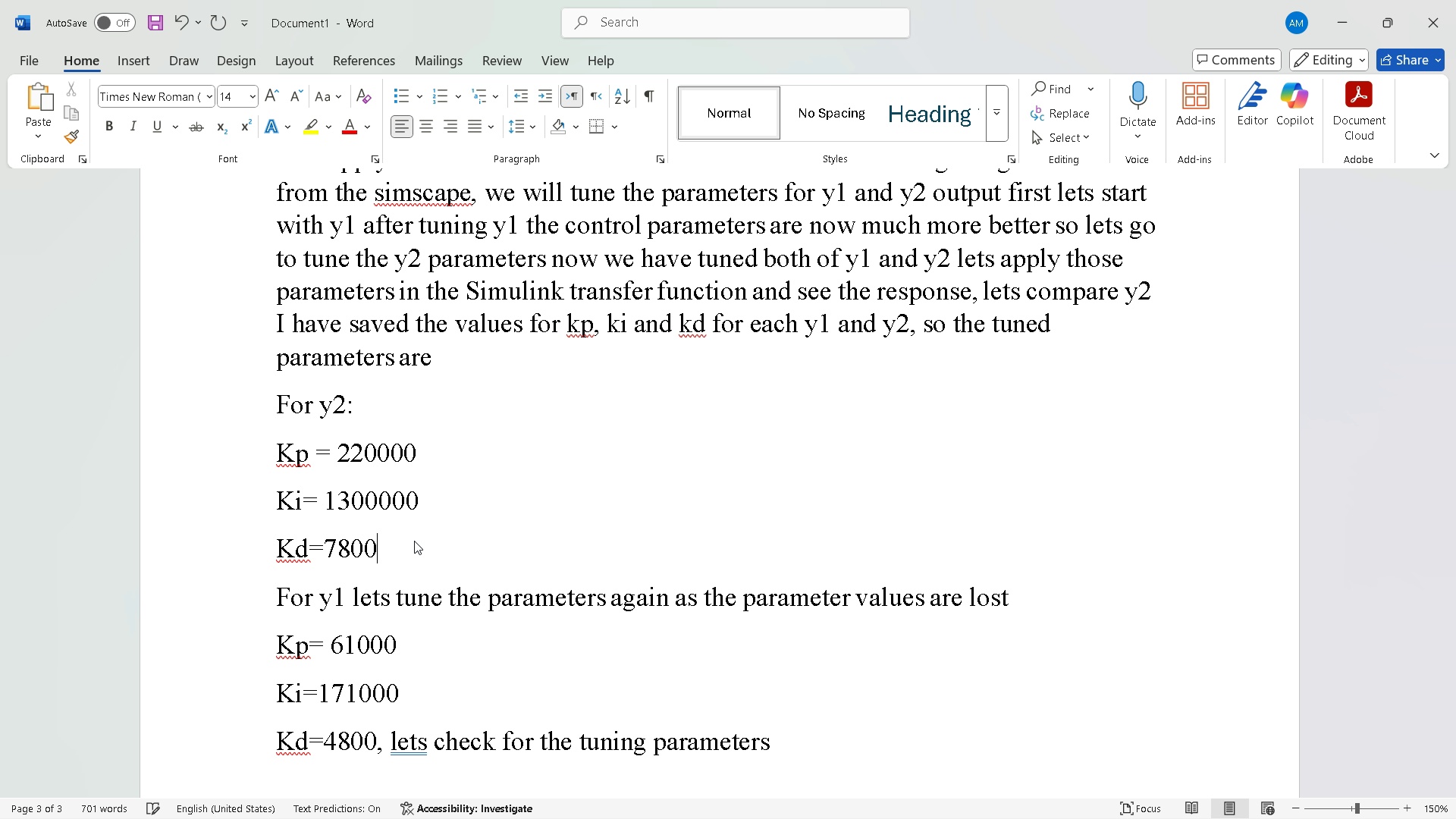 
key(Numpad0)
 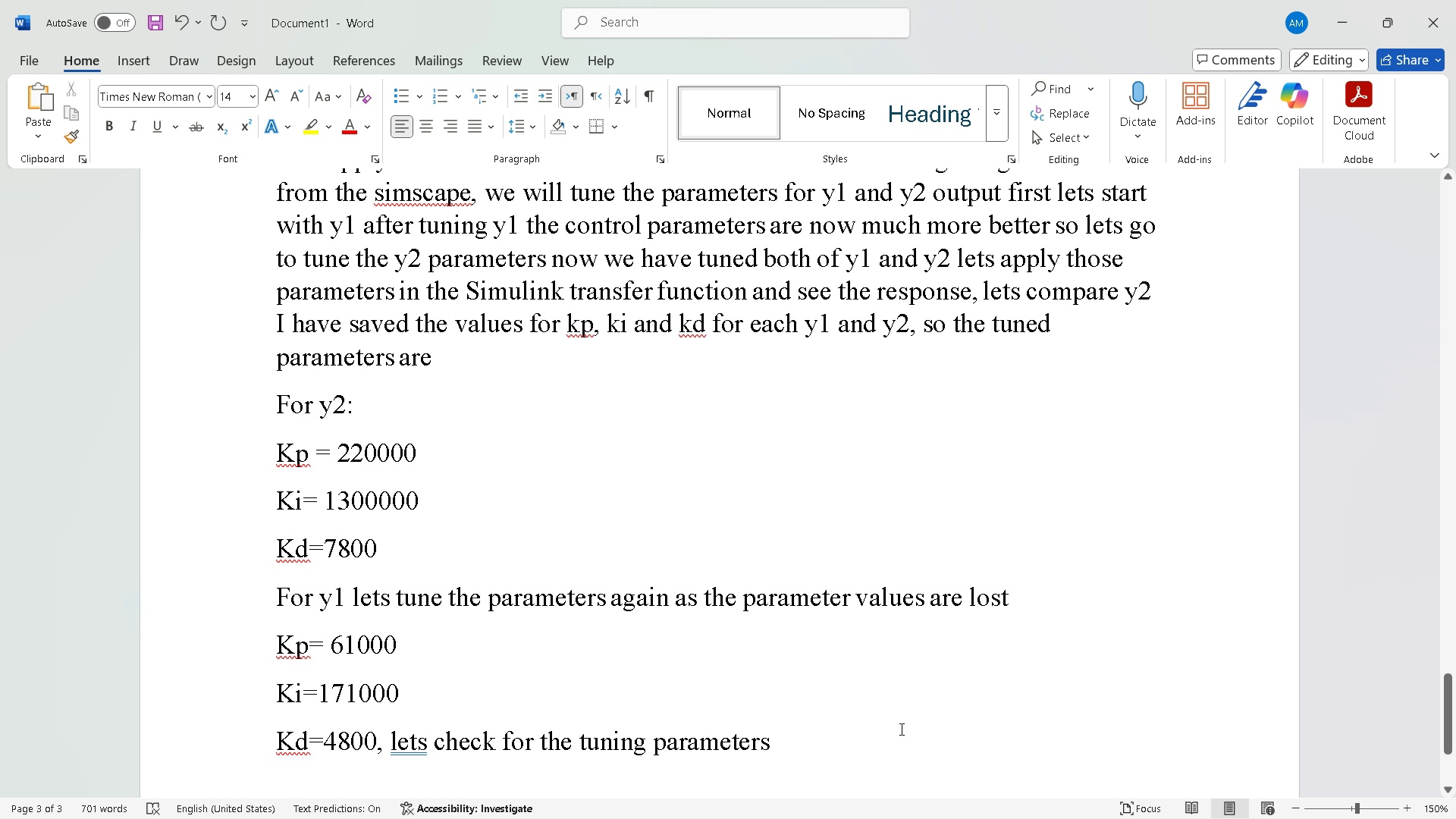 
left_click([867, 735])
 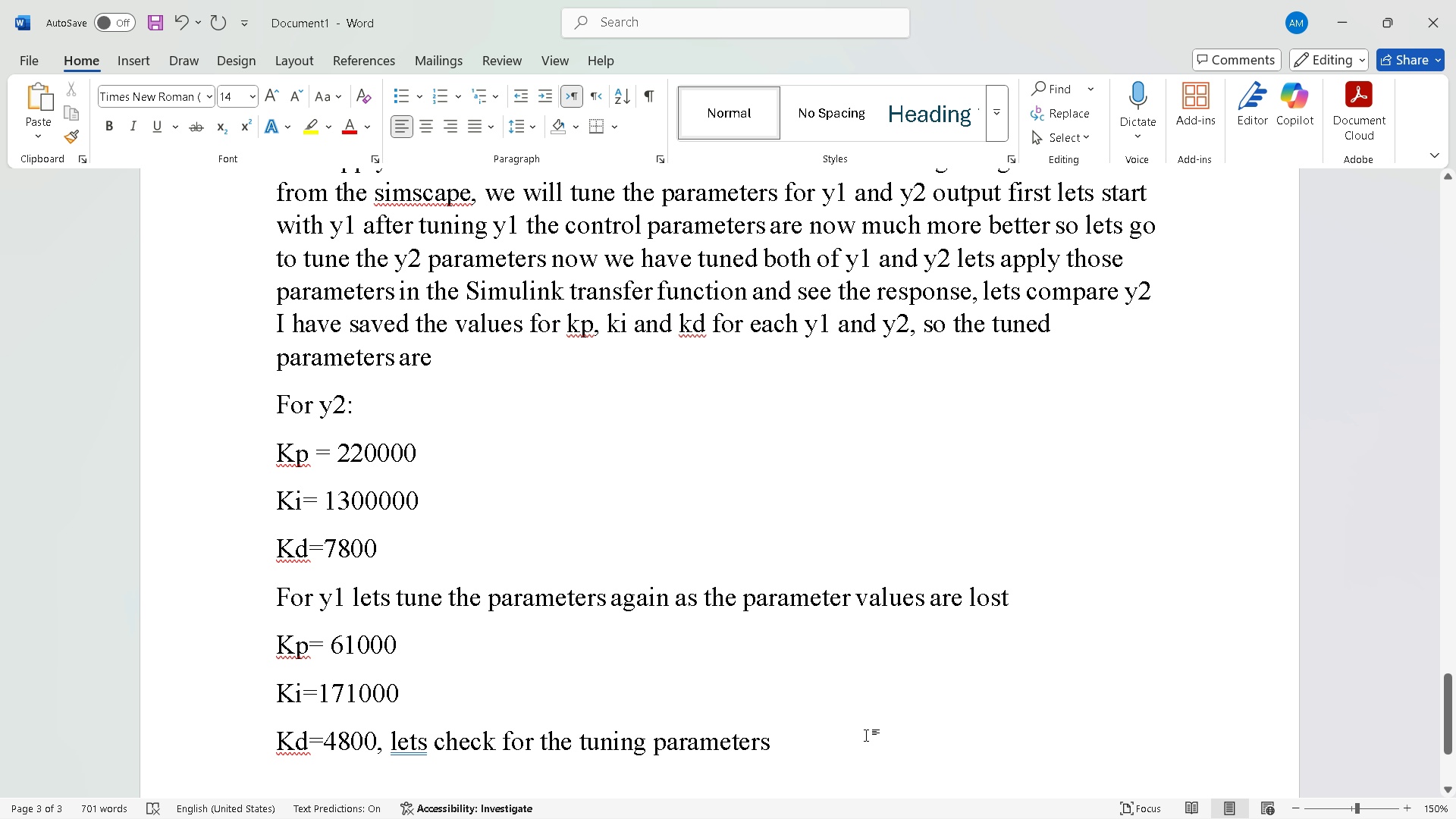 
type(thats our last tuned values for the PID COn)
key(Backspace)
key(Backspace)
key(Backspace)
type(controller and thanks)
 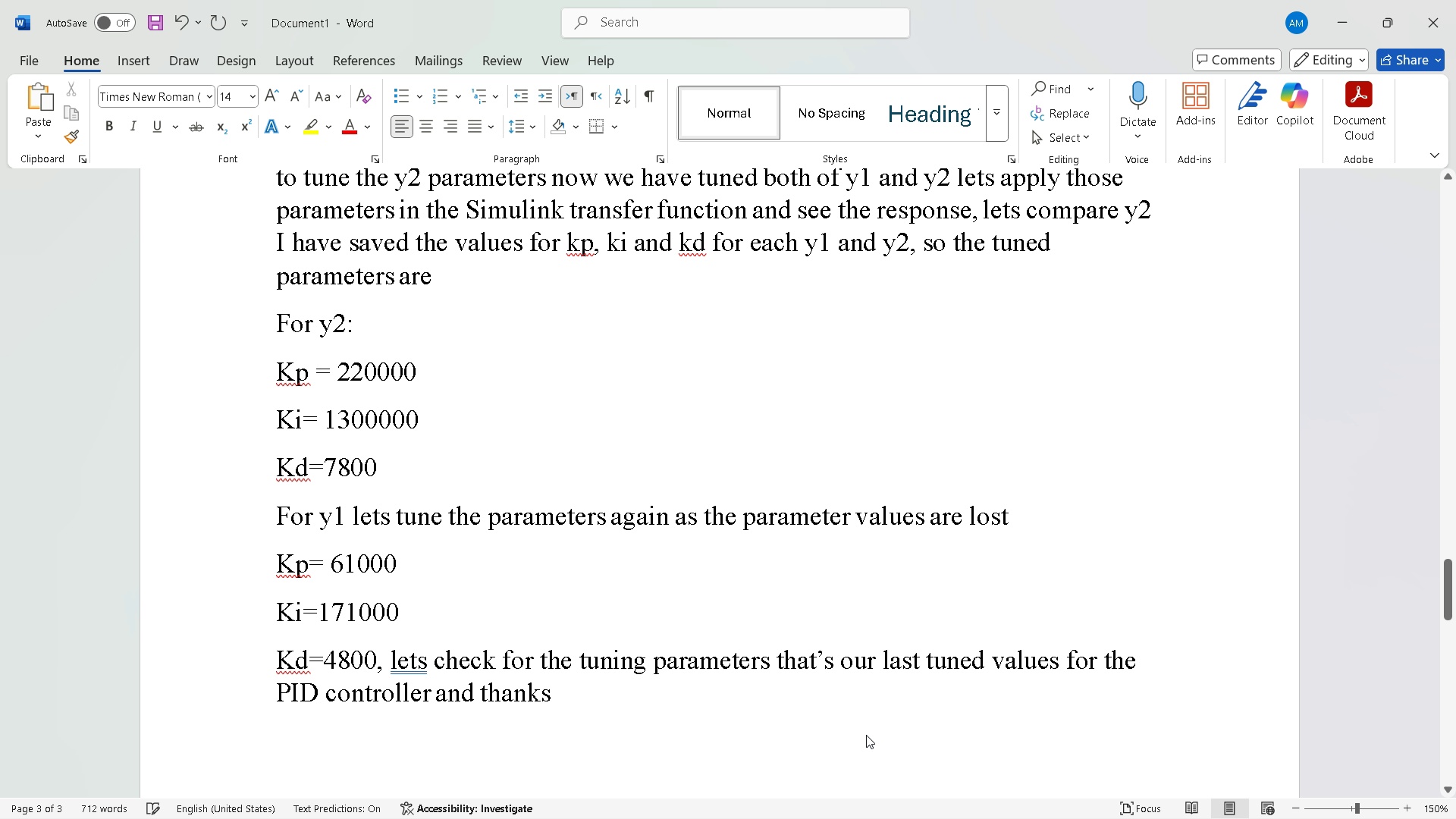 
 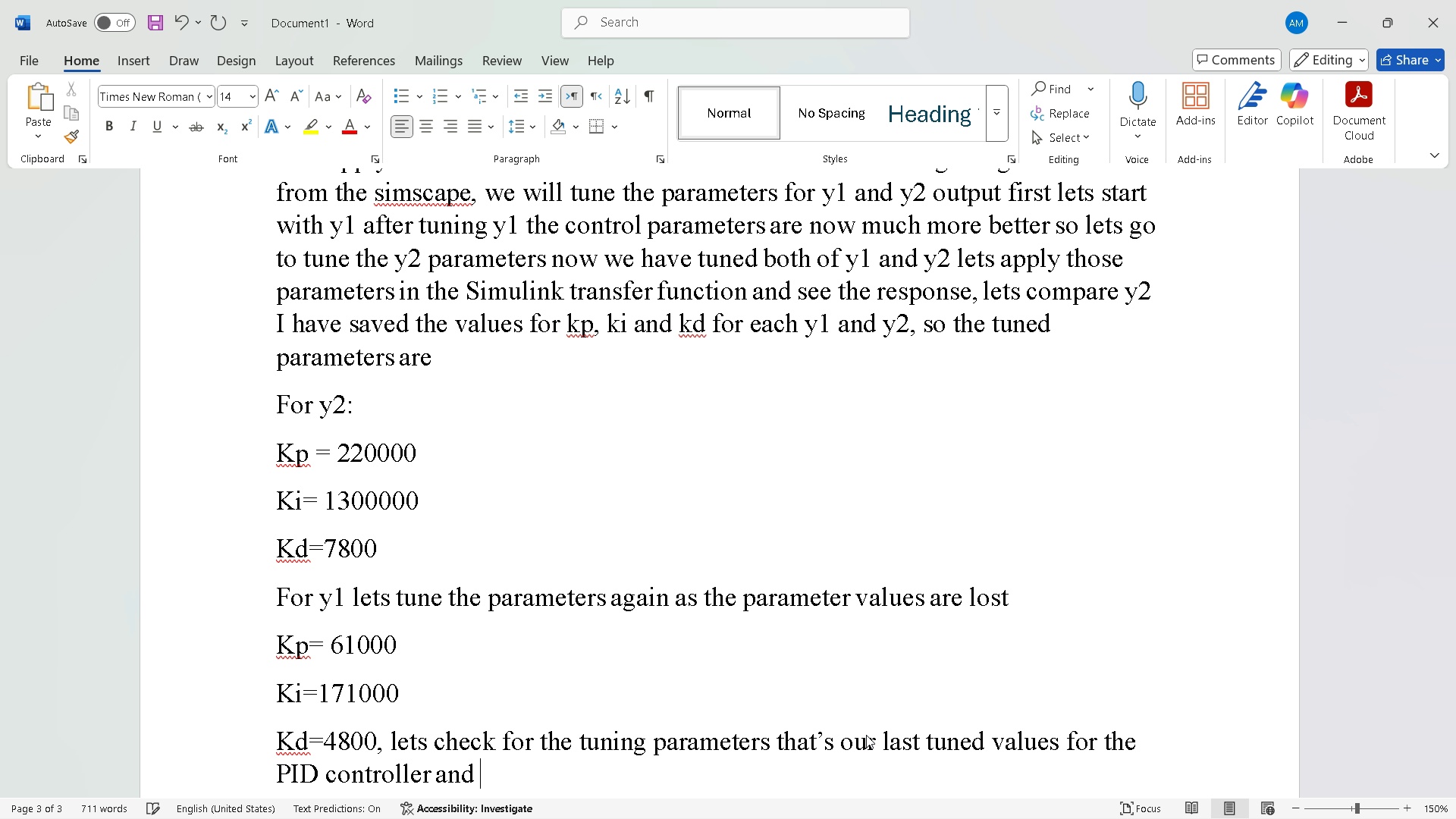 
key(Enter)
 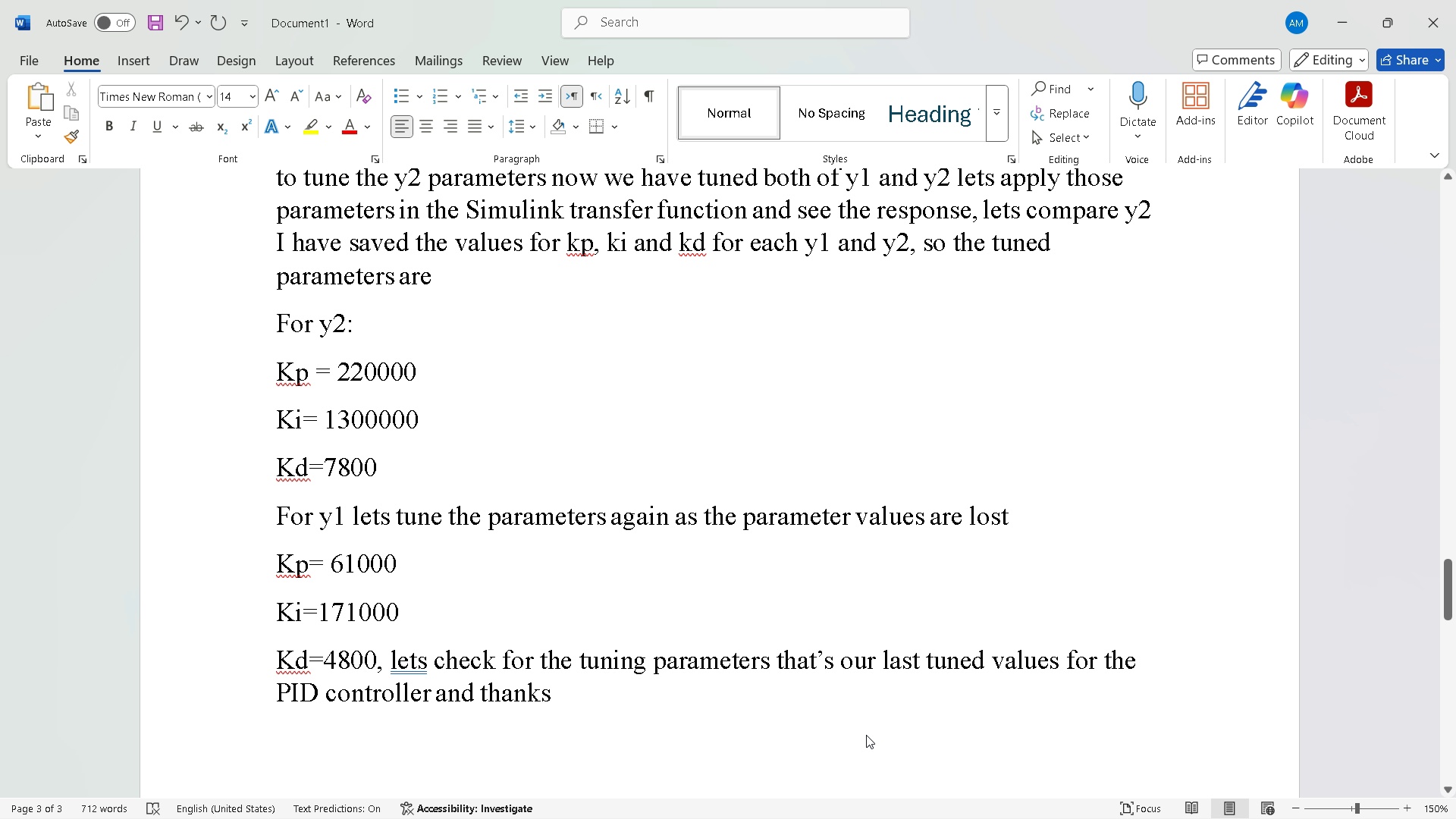 
hold_key(key=ShiftLeft, duration=0.34)
 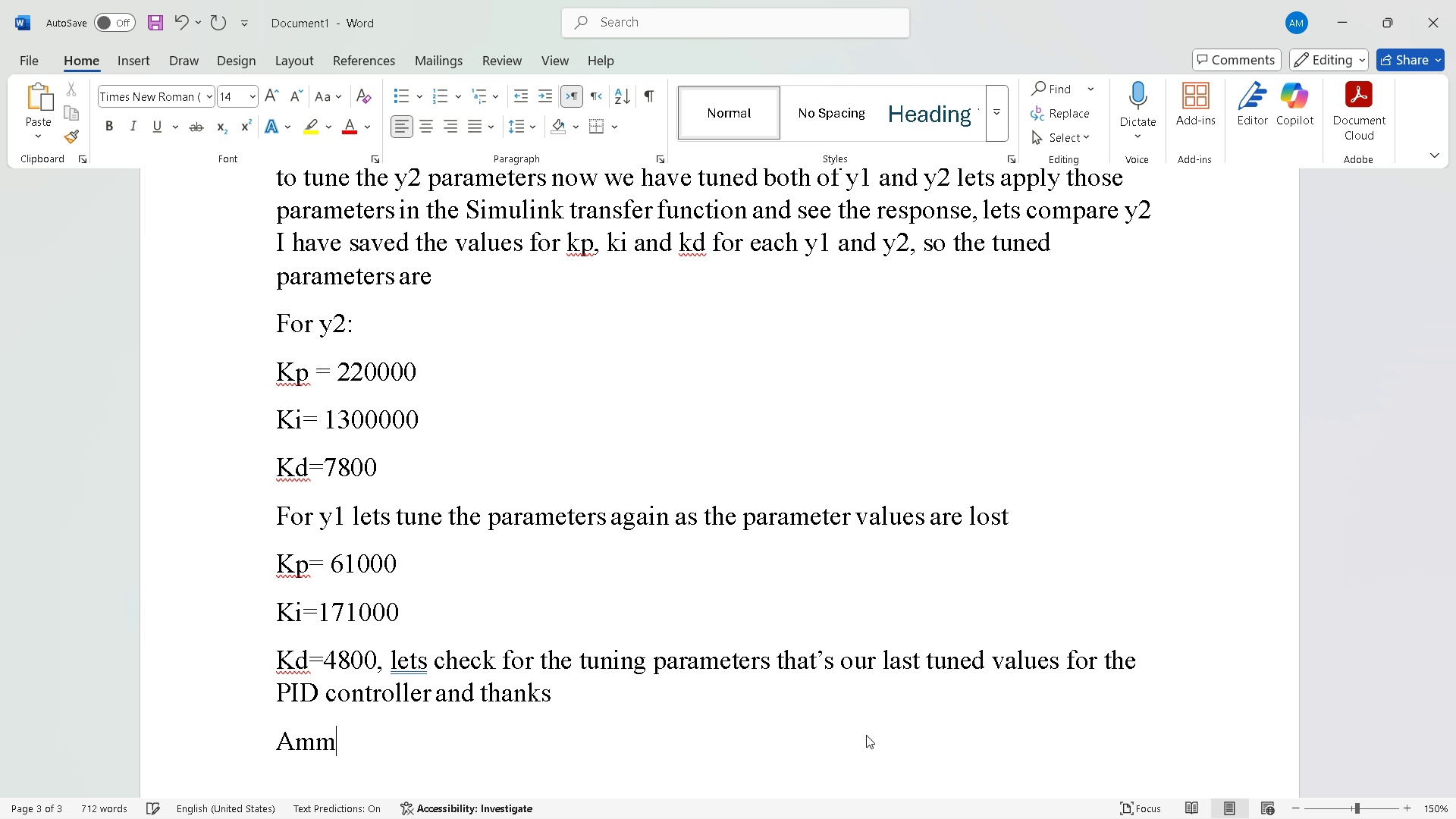 